 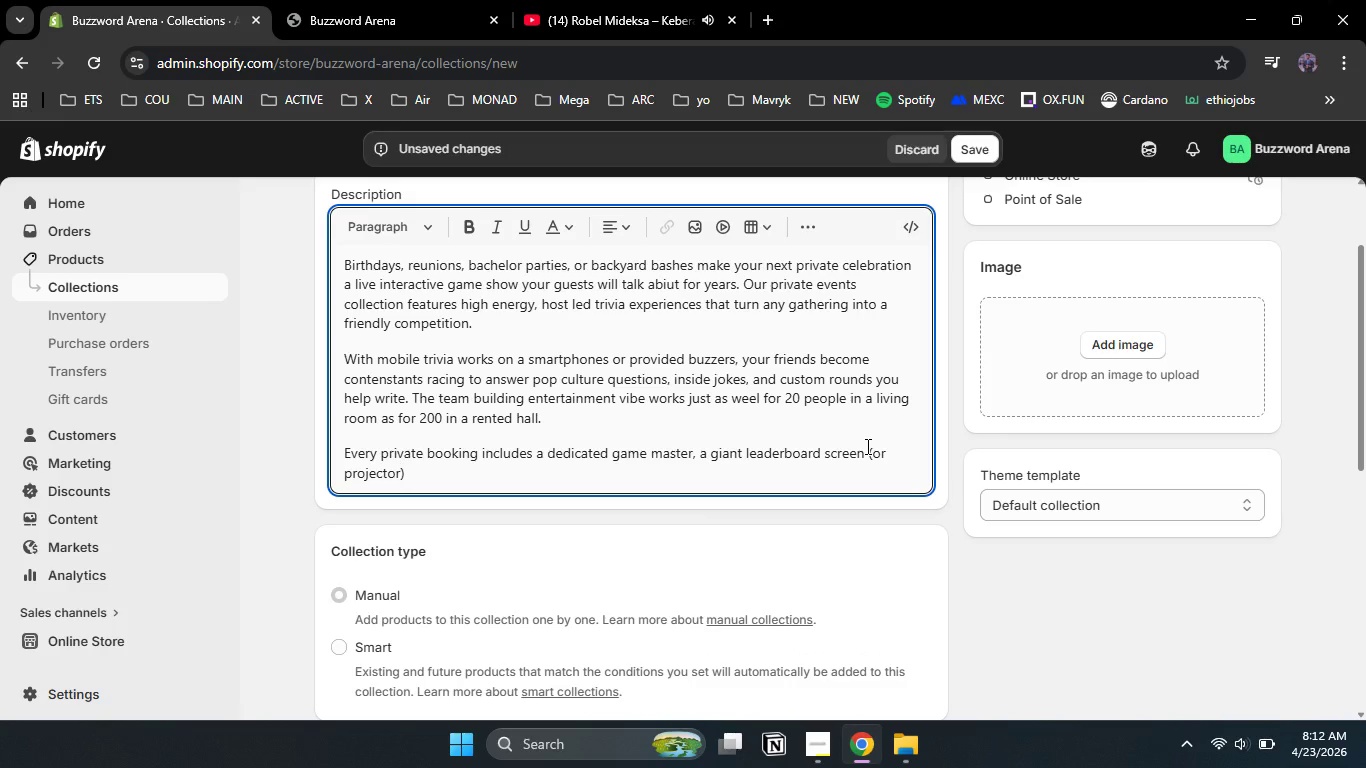 
key(ArrowRight)
 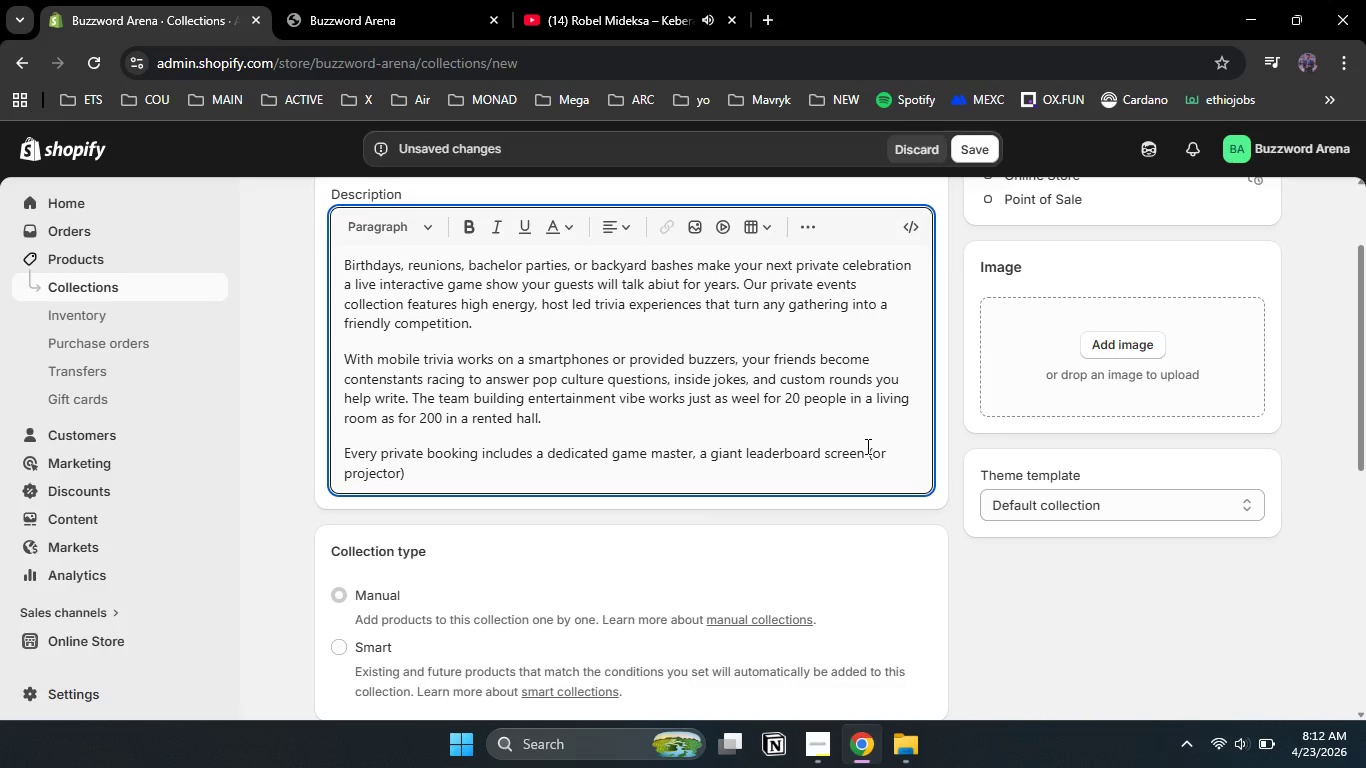 
type(, and digital trophies for the wining team. Add more time or a larger audience our pricing adjusts automatically so t)
key(Backspace)
type(you only pay for what you need.)
 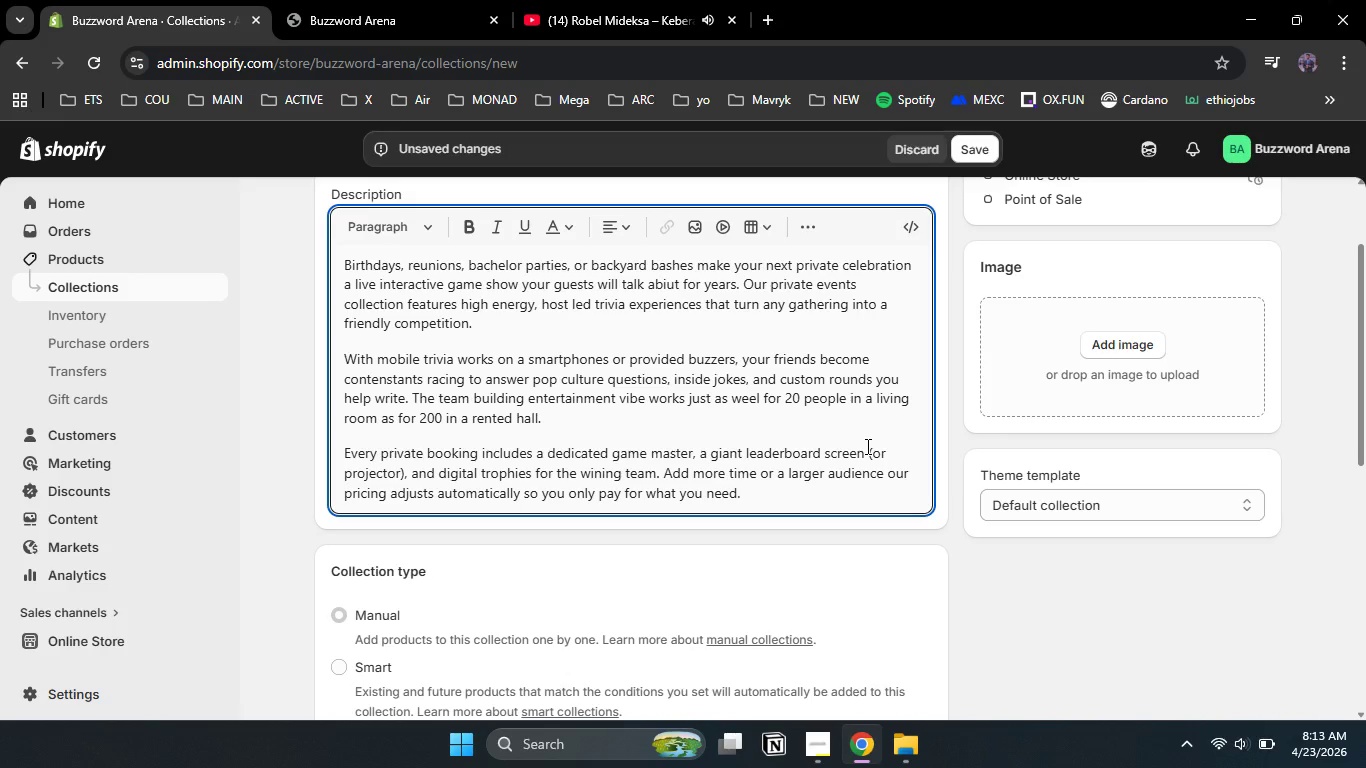 
key(Enter)
 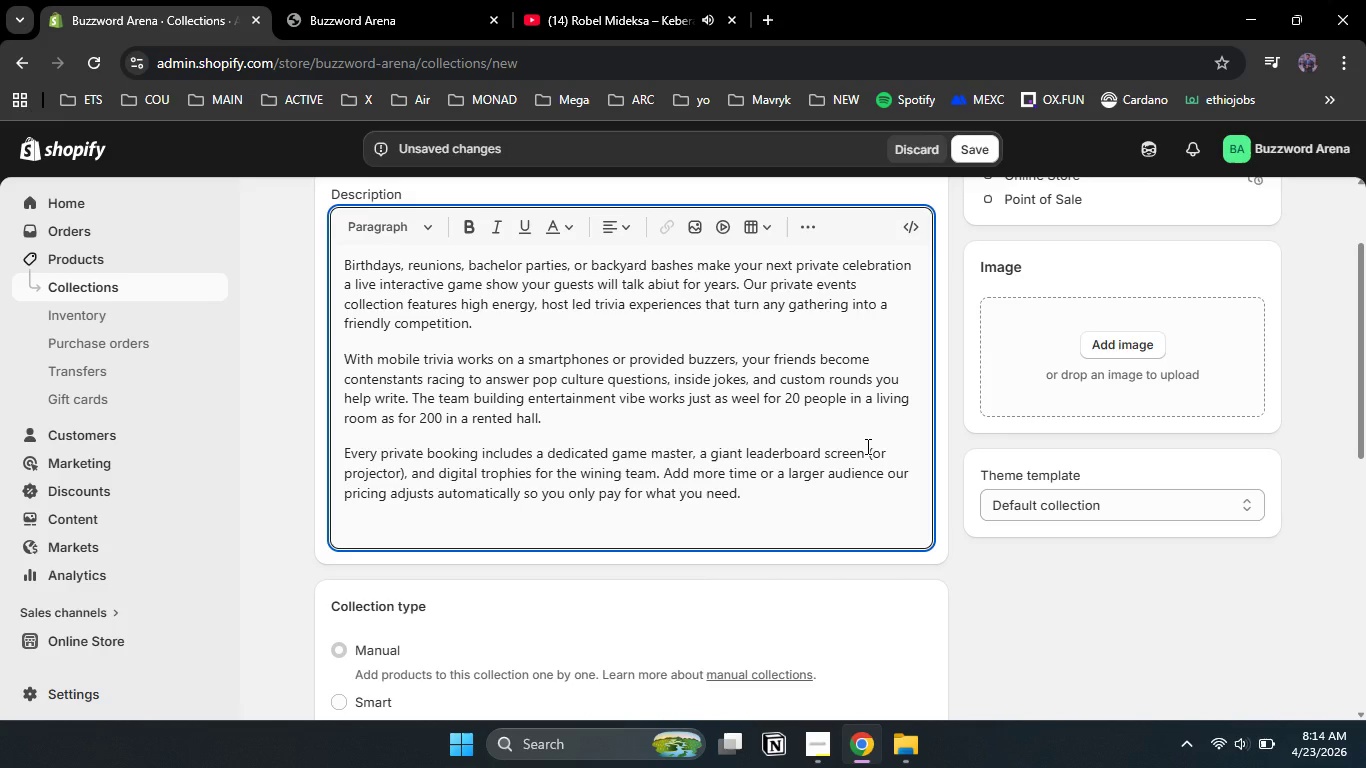 
wait(26.12)
 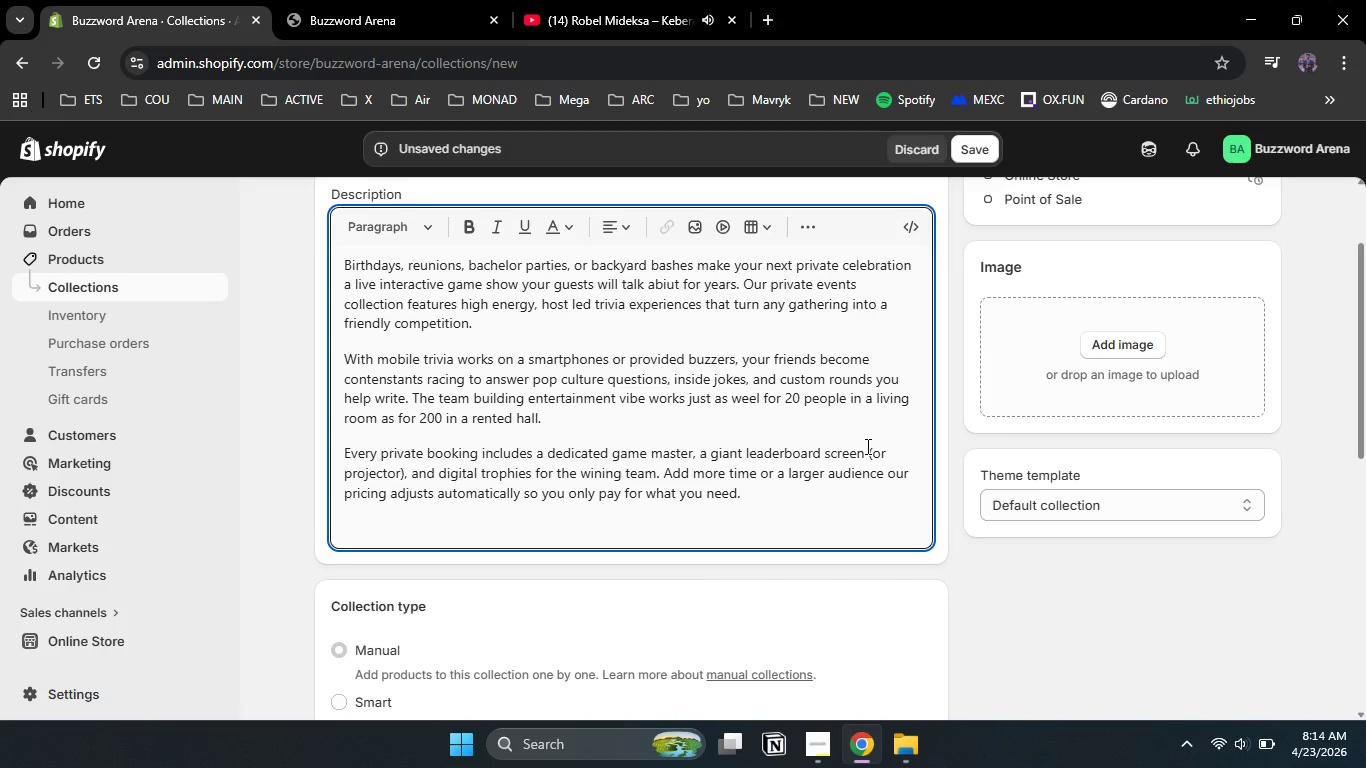 
type(Want to add a custom questions about the guest of honor? Just ask your party )
key(Backspace)
type(, your trivia )
key(Backspace)
type(, your championship moment. Reserve your private event date mow.)
 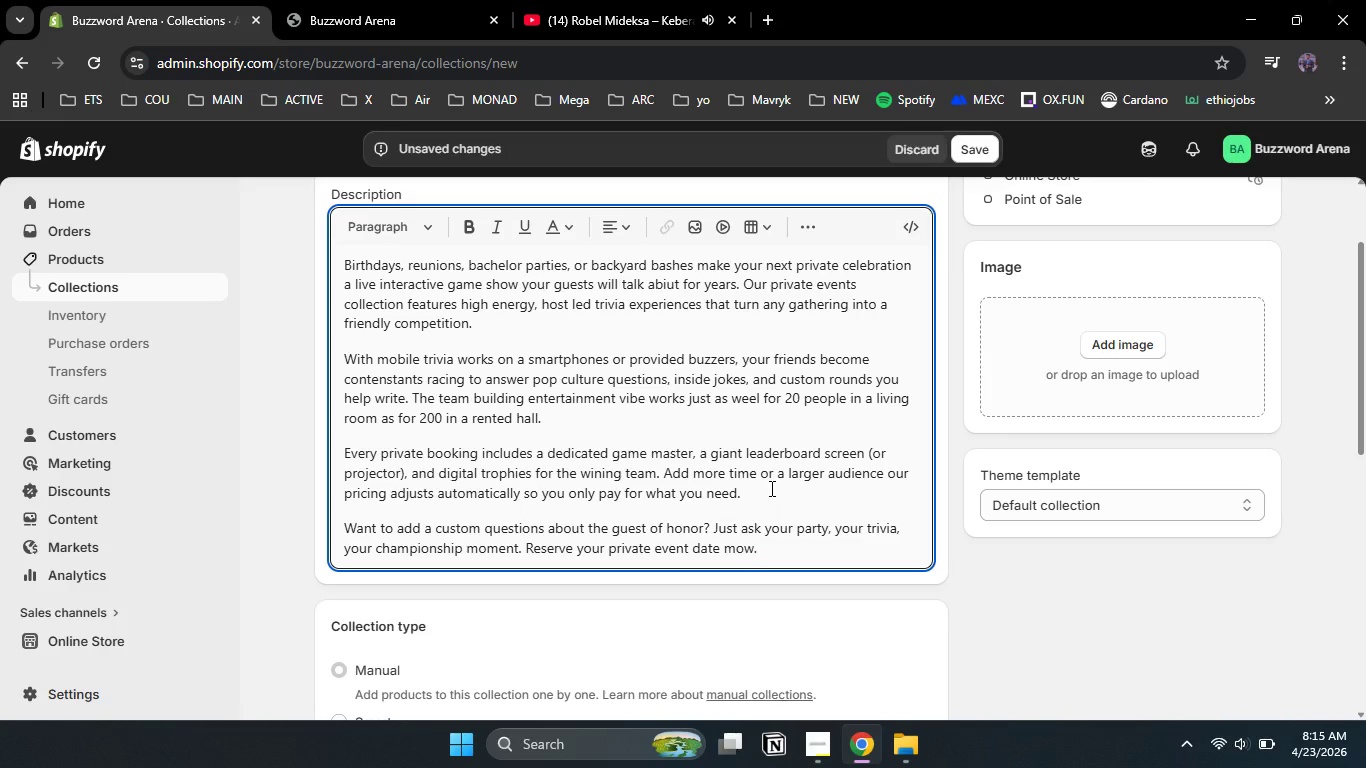 
key(Enter)
 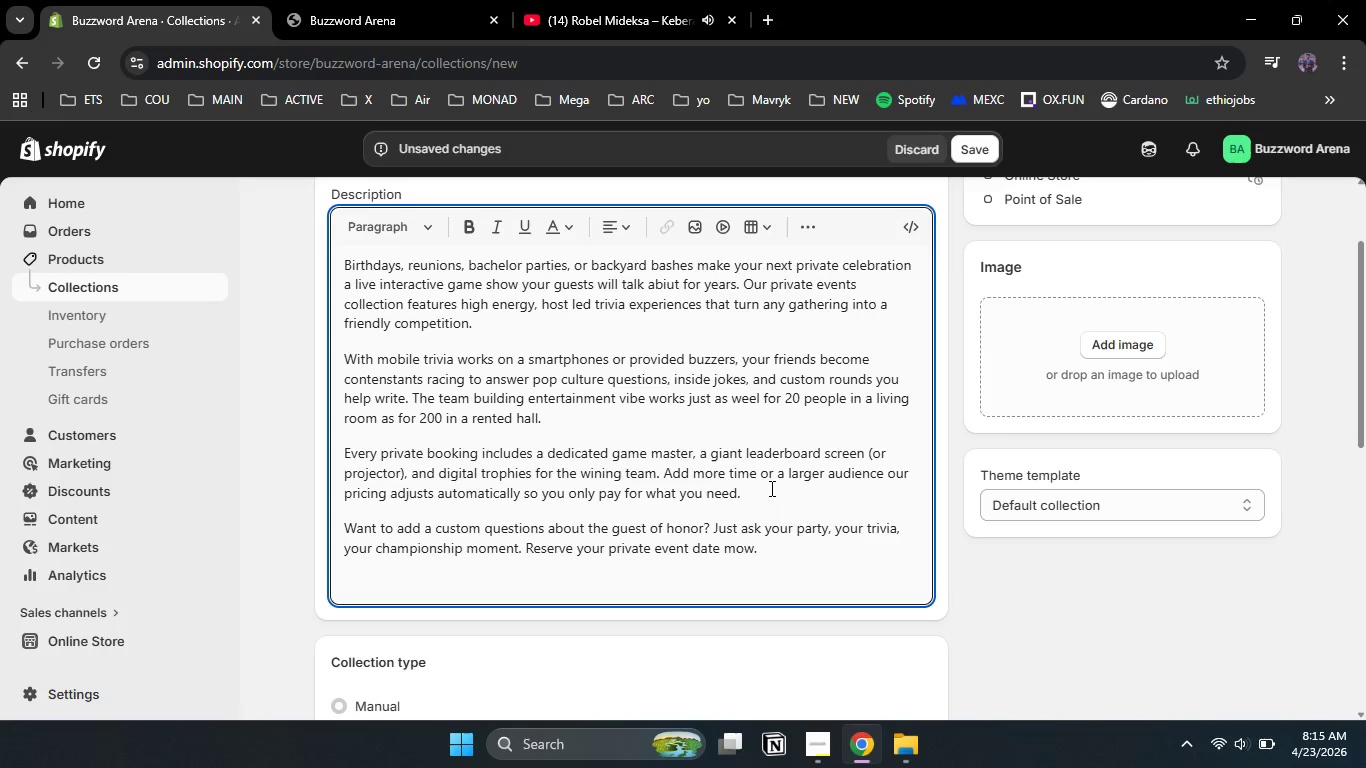 
type(Include)
 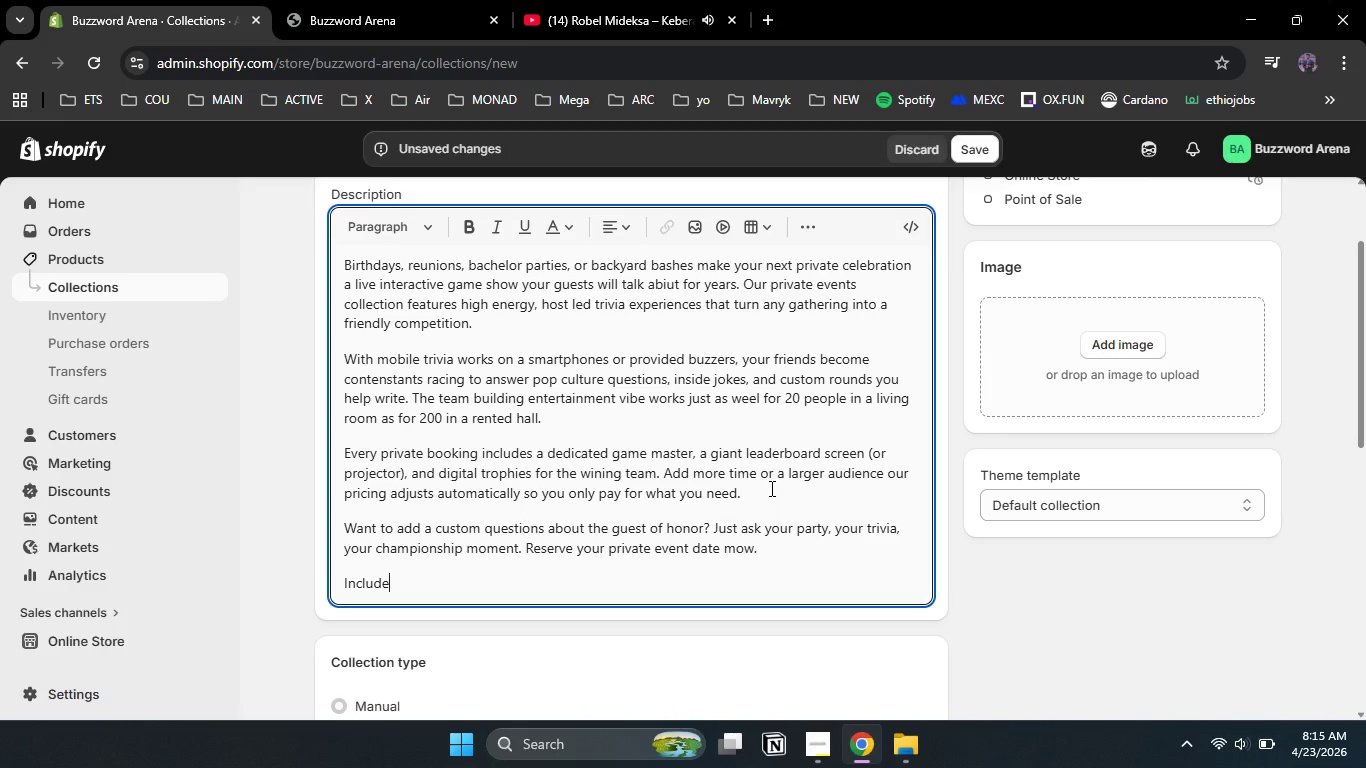 
key(Enter)
 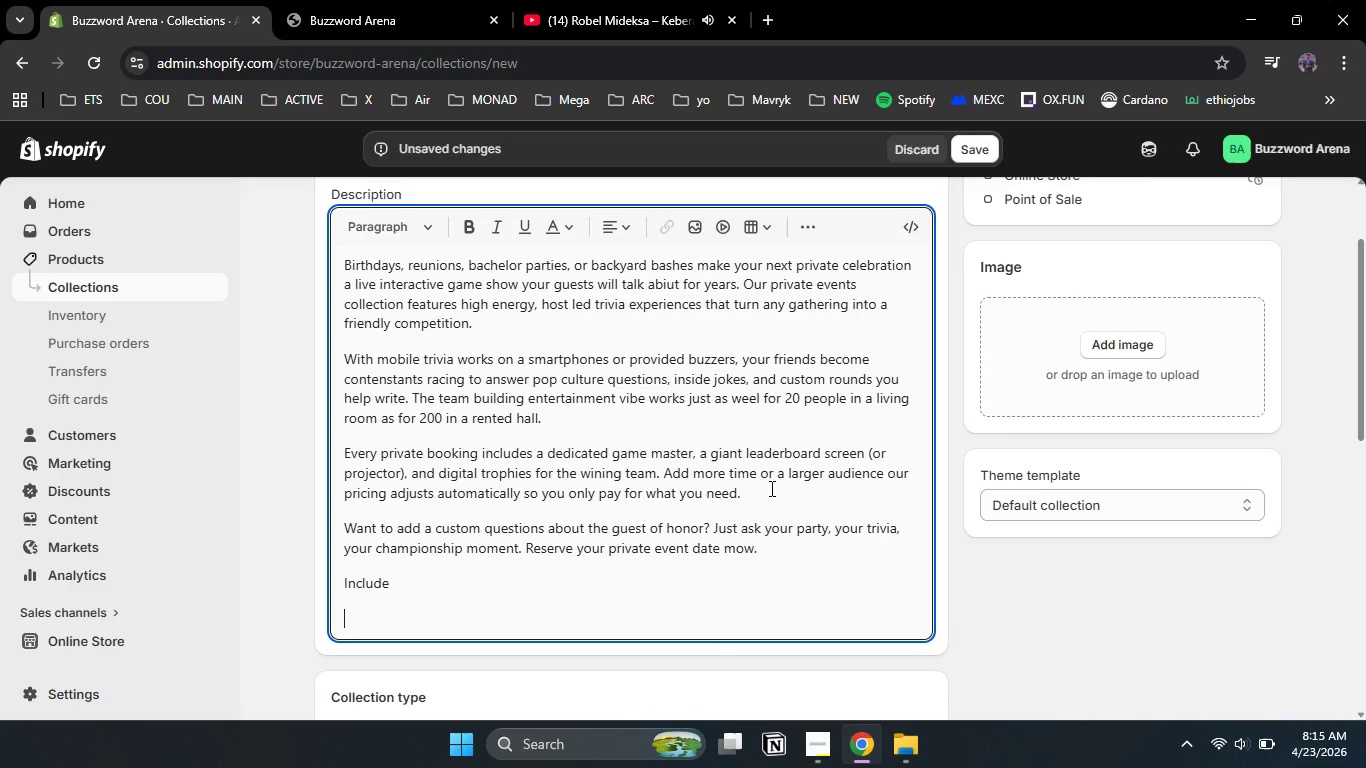 
type(Mobile Trivia Shoe)
key(Backspace)
type(wdown)
 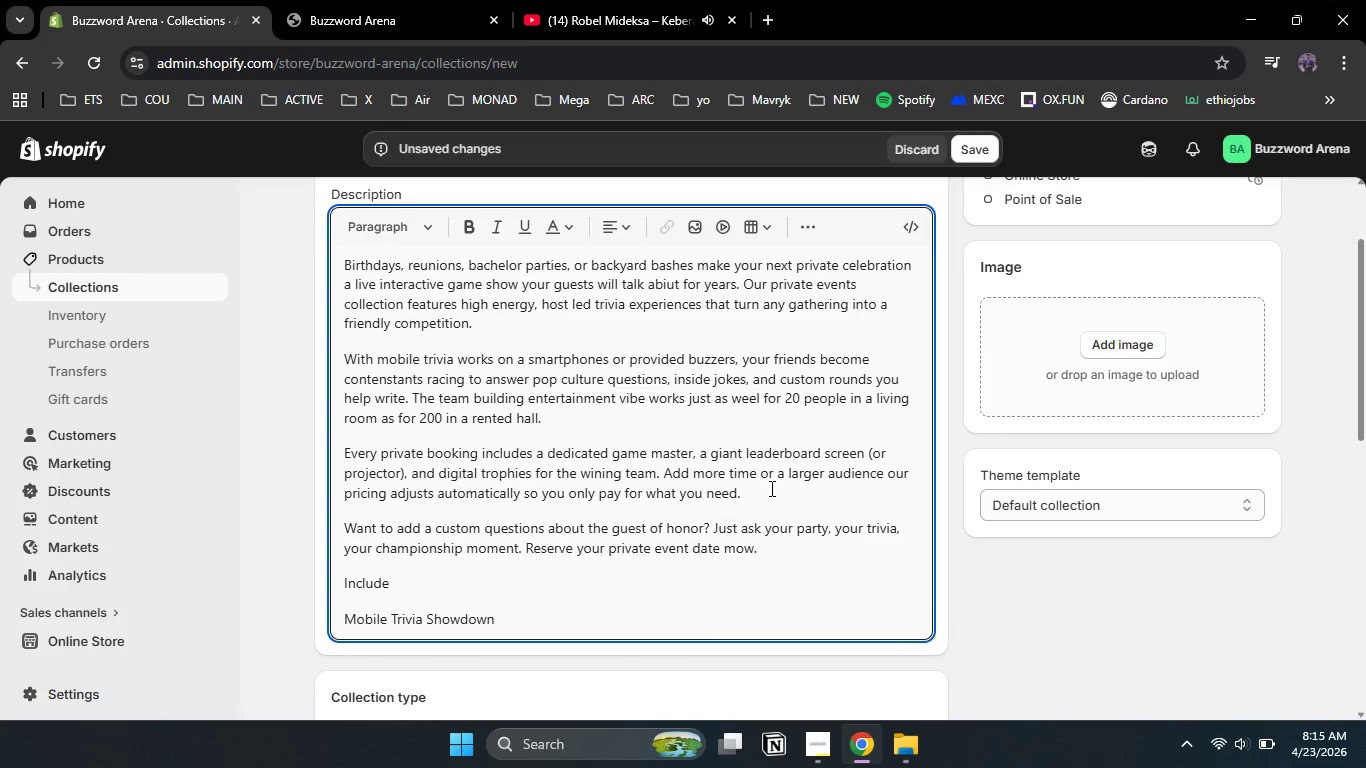 
left_click_drag(start_coordinate=[517, 629], to_coordinate=[310, 615])
 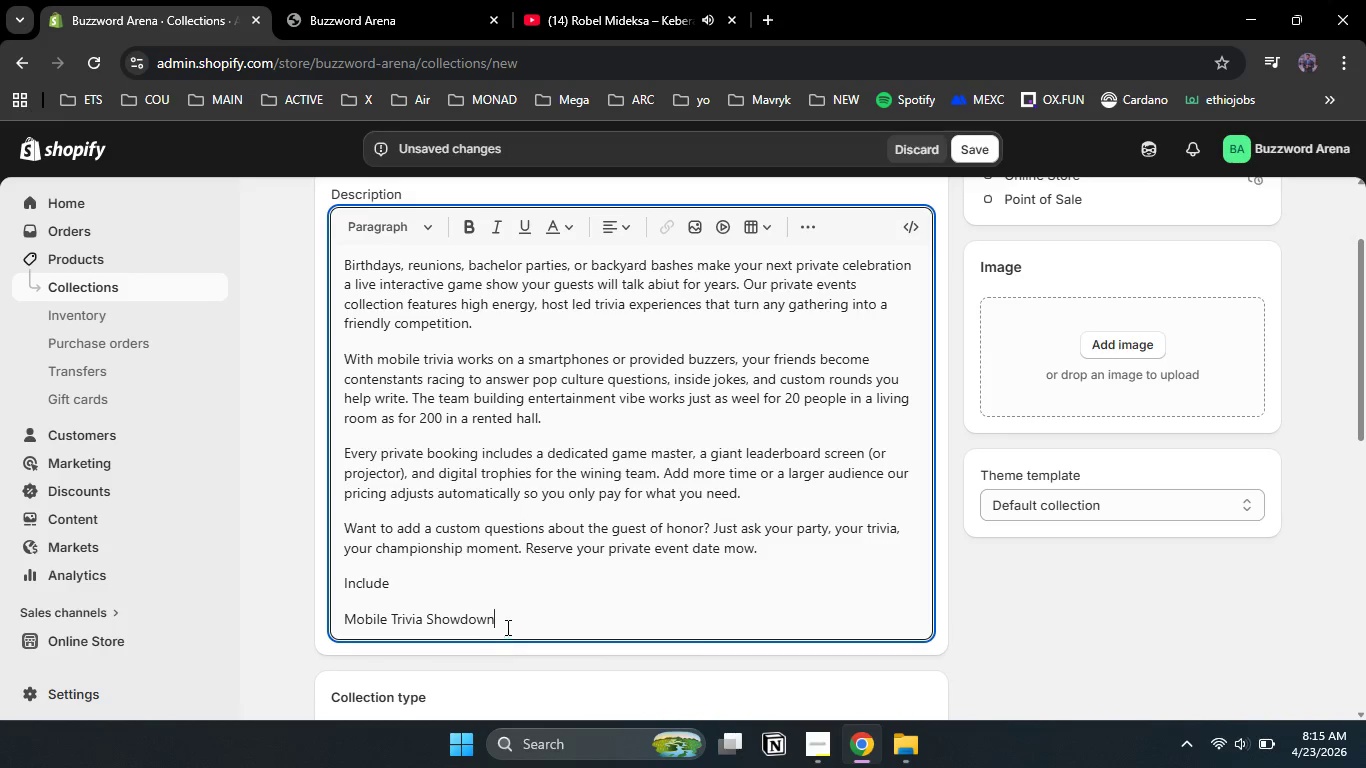 
left_click_drag(start_coordinate=[509, 620], to_coordinate=[327, 582])
 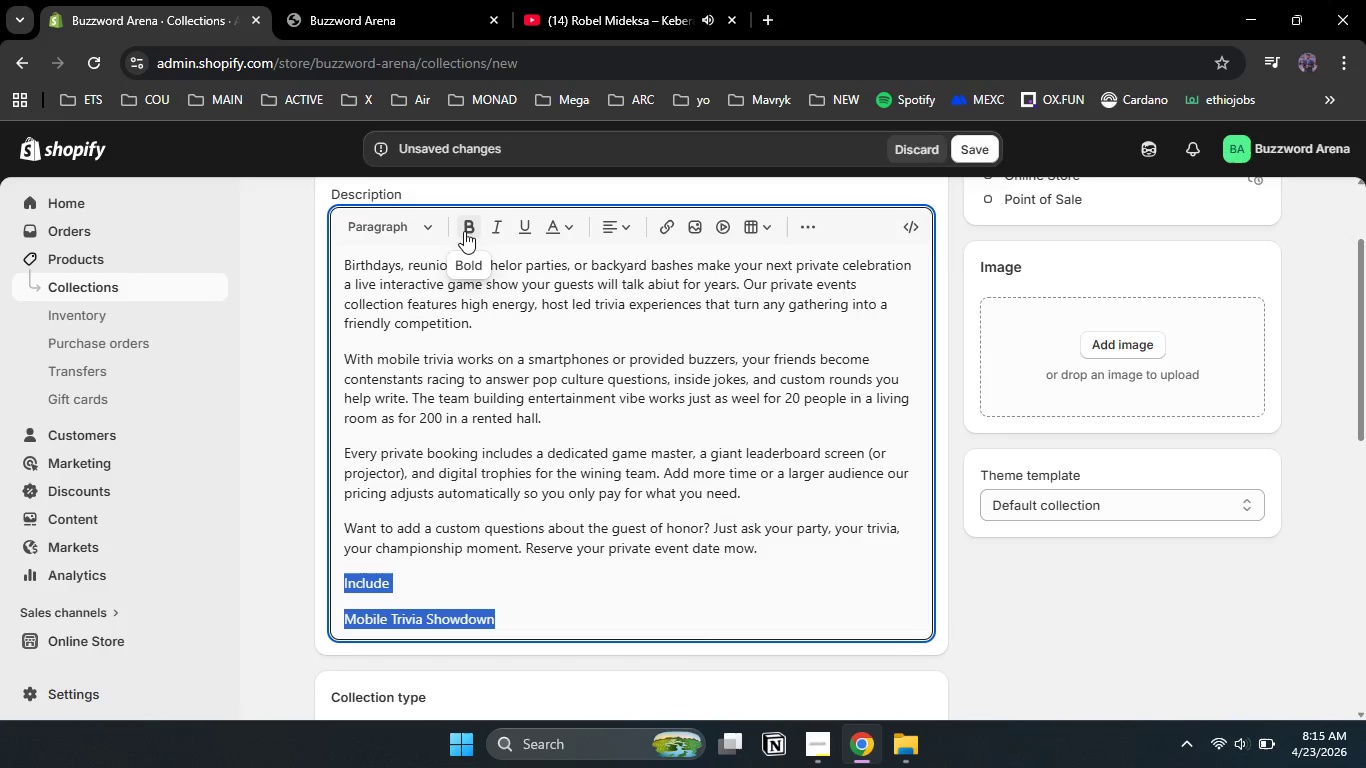 
left_click([471, 231])
 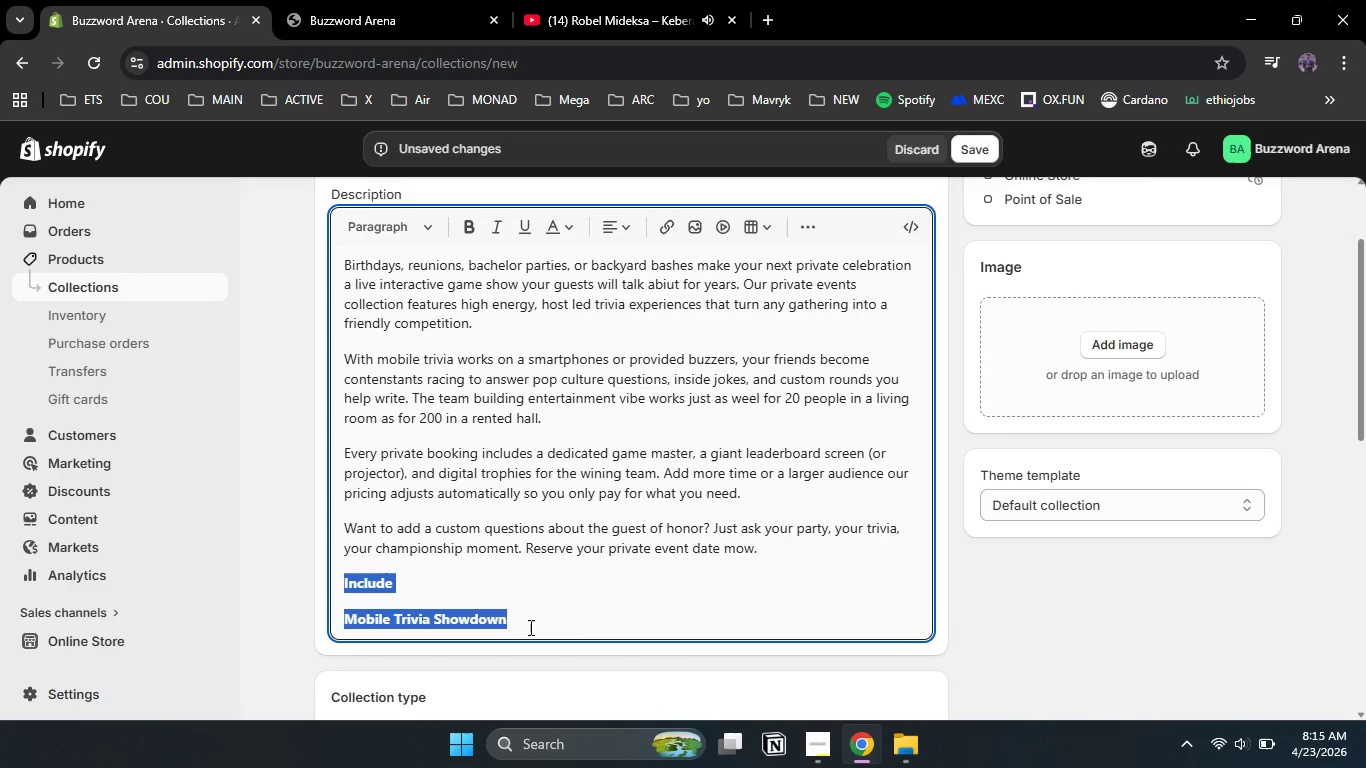 
left_click([532, 627])
 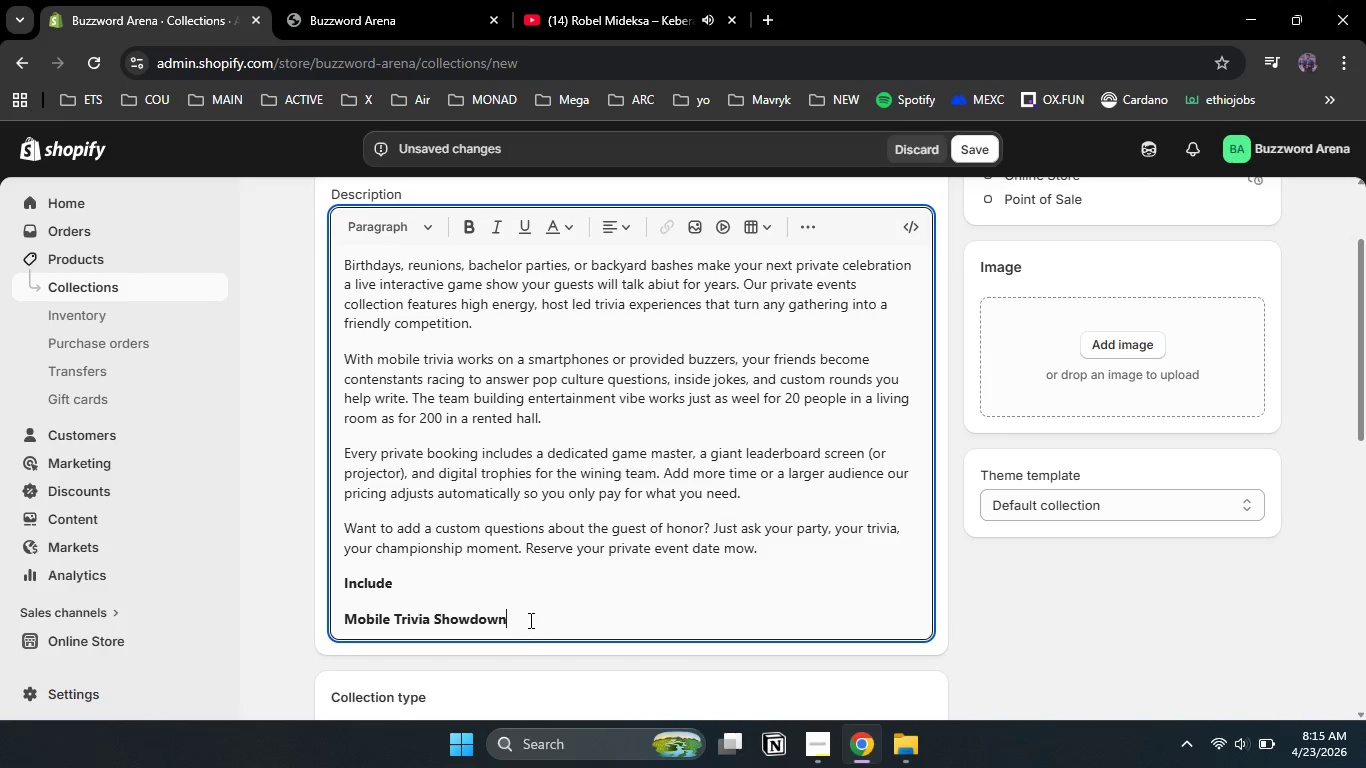 
left_click_drag(start_coordinate=[528, 620], to_coordinate=[336, 618])
 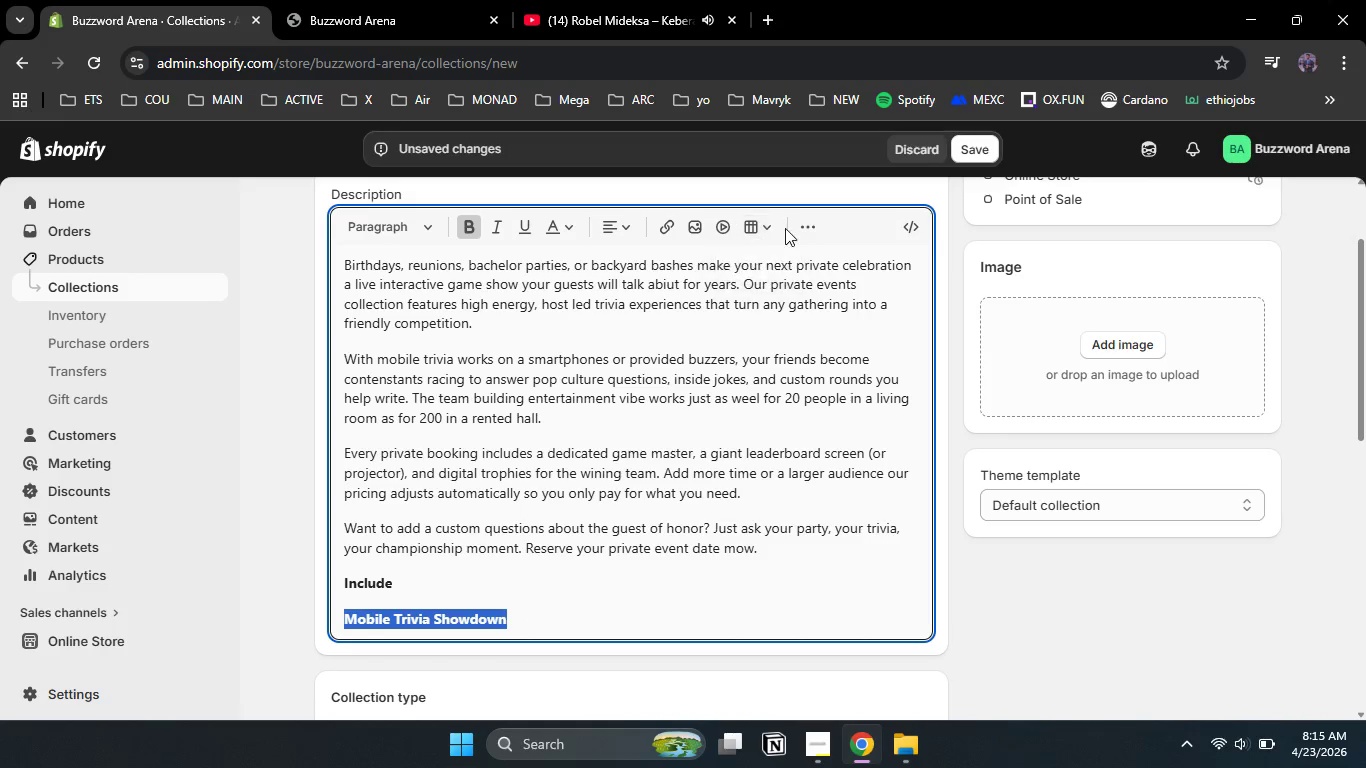 
left_click([817, 215])
 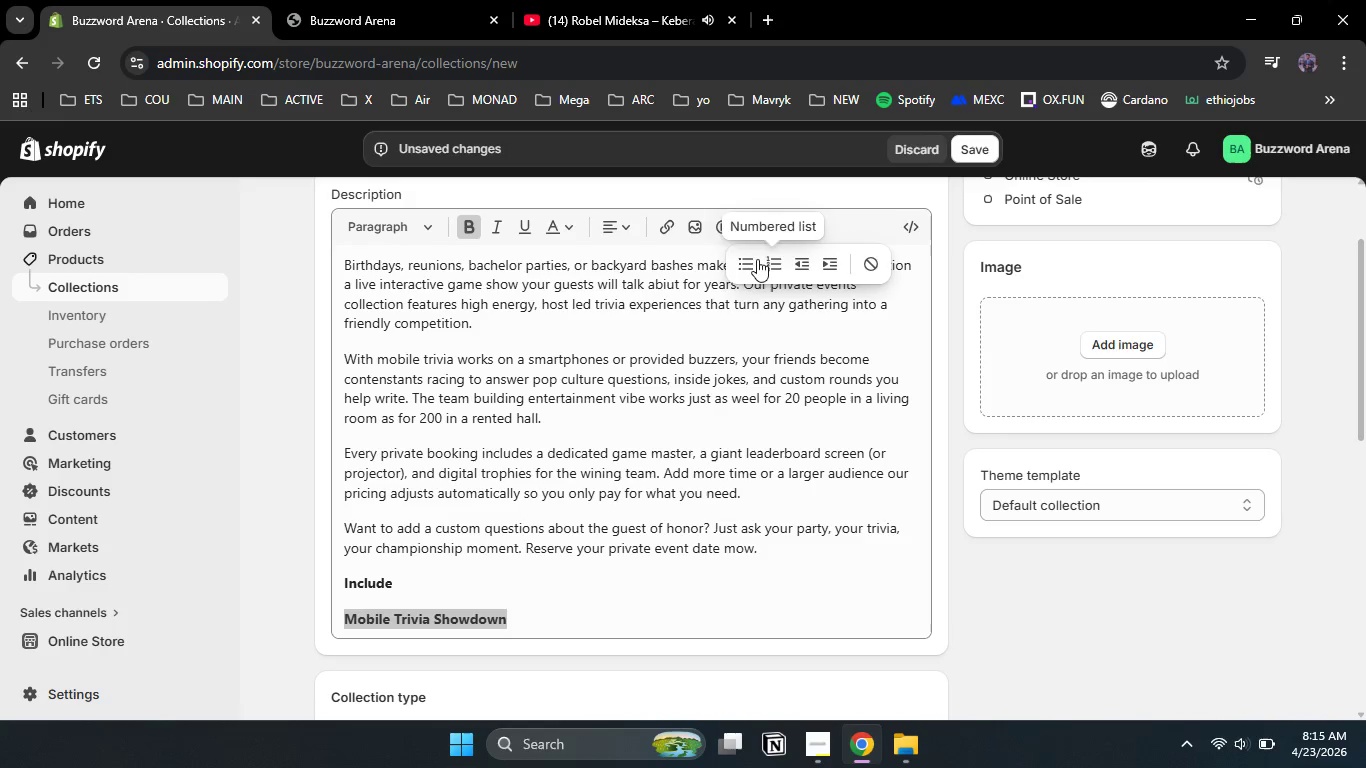 
left_click([744, 259])
 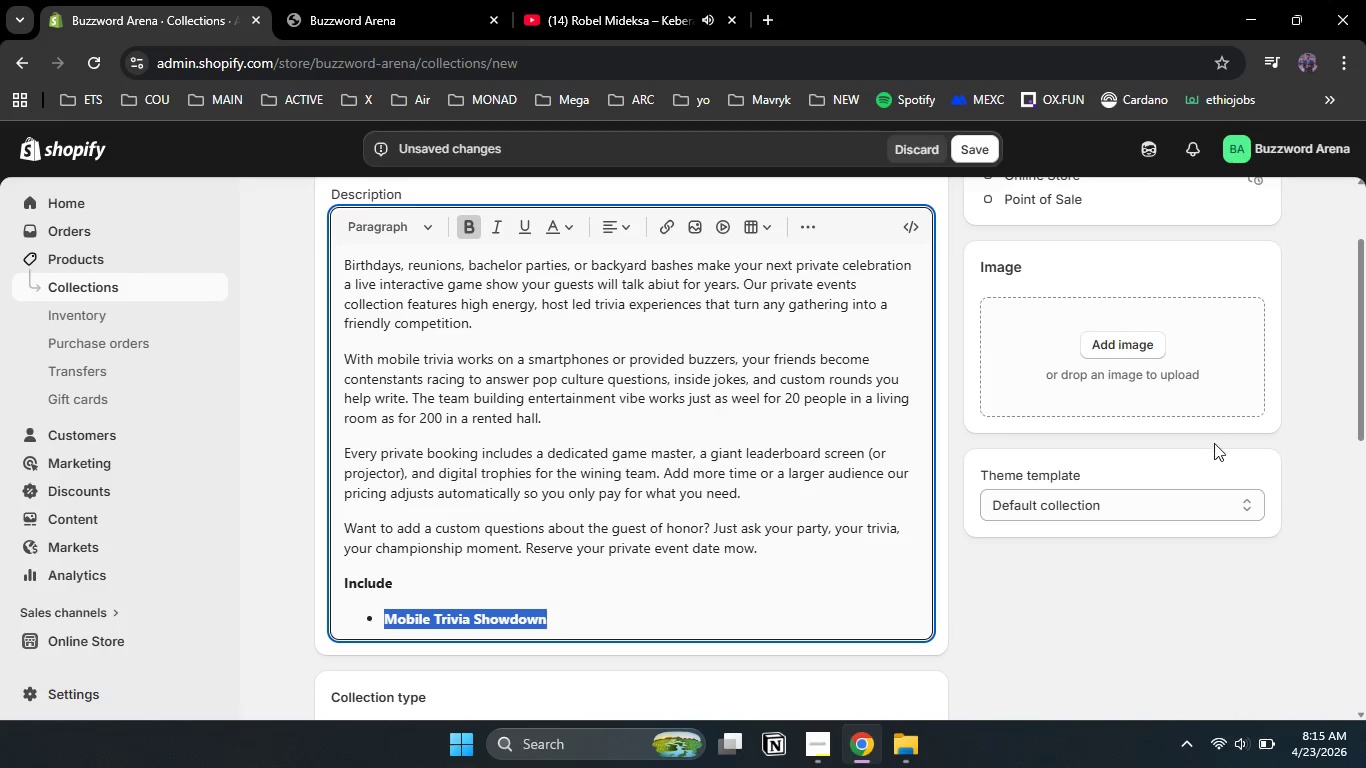 
left_click([1153, 343])
 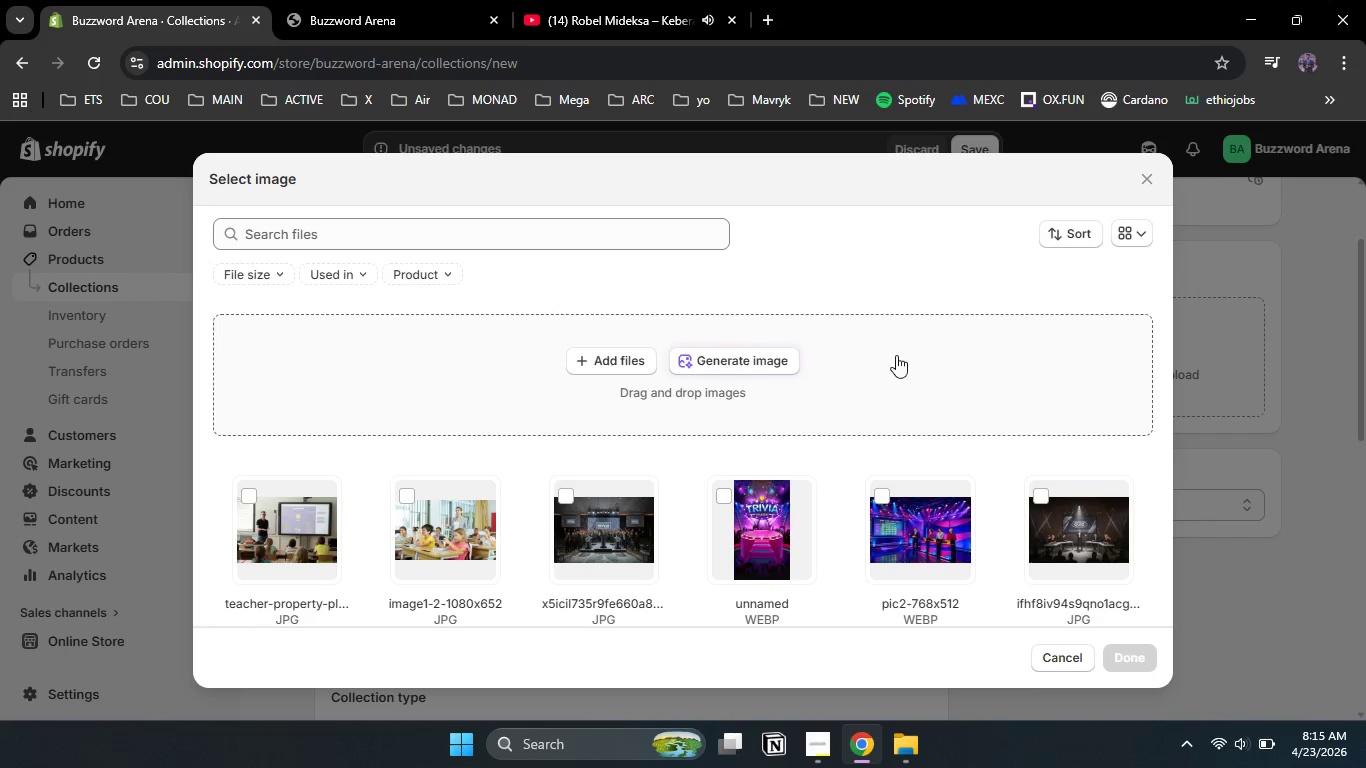 
scroll: coordinate [894, 355], scroll_direction: none, amount: 0.0
 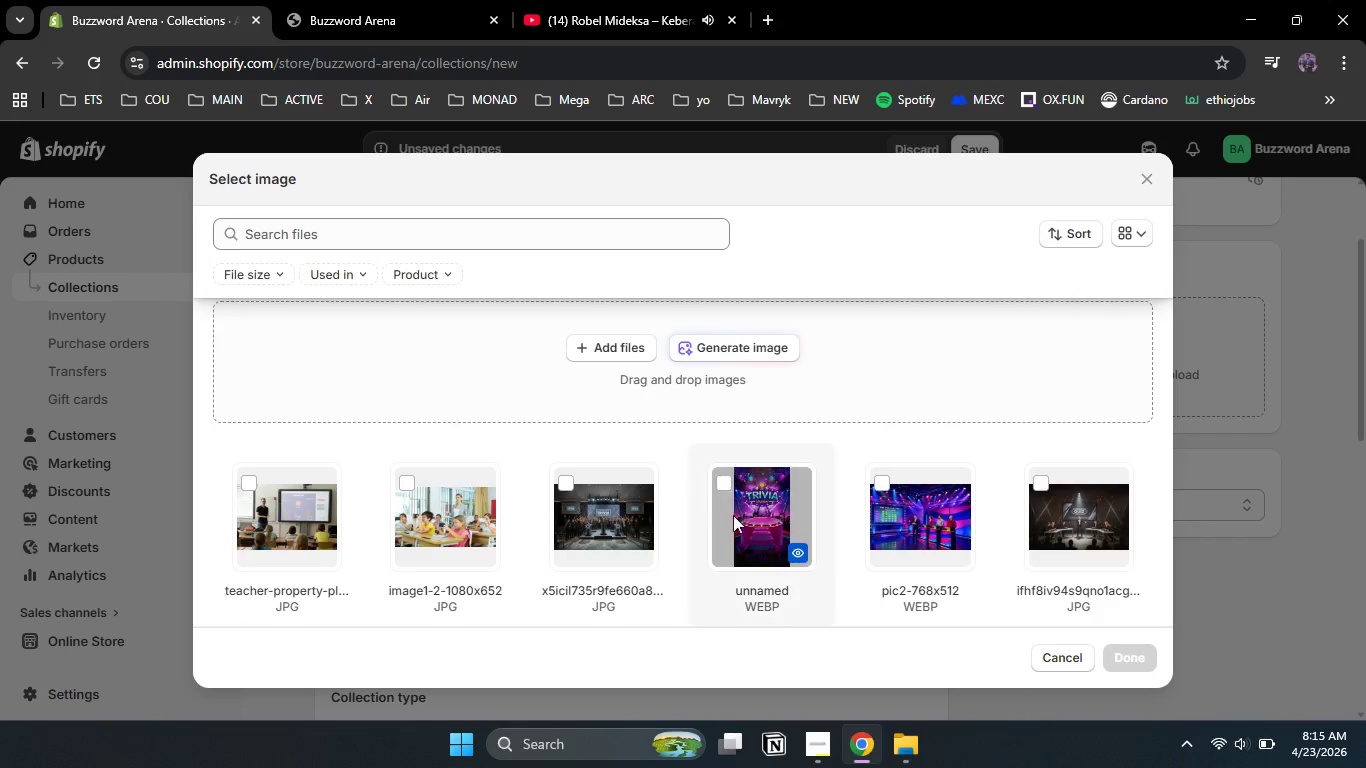 
left_click([737, 516])
 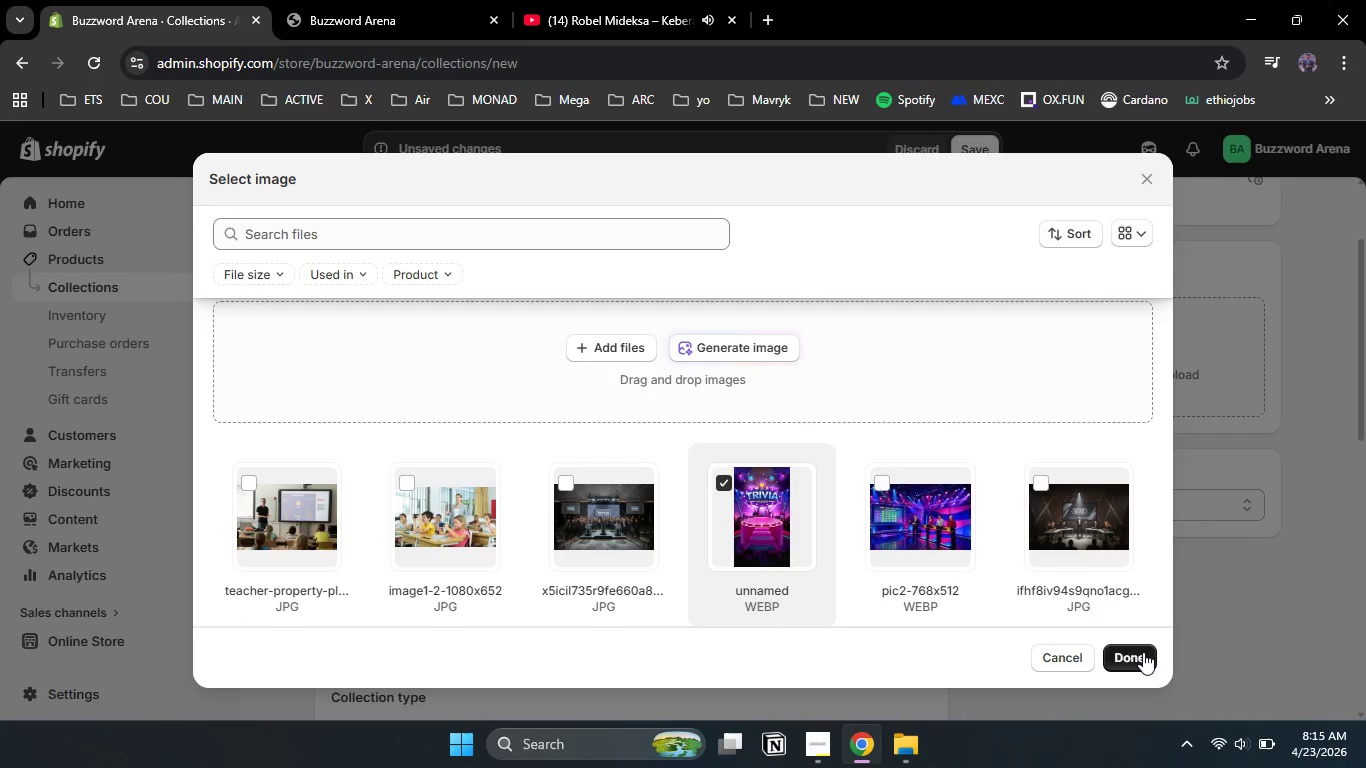 
wait(6.16)
 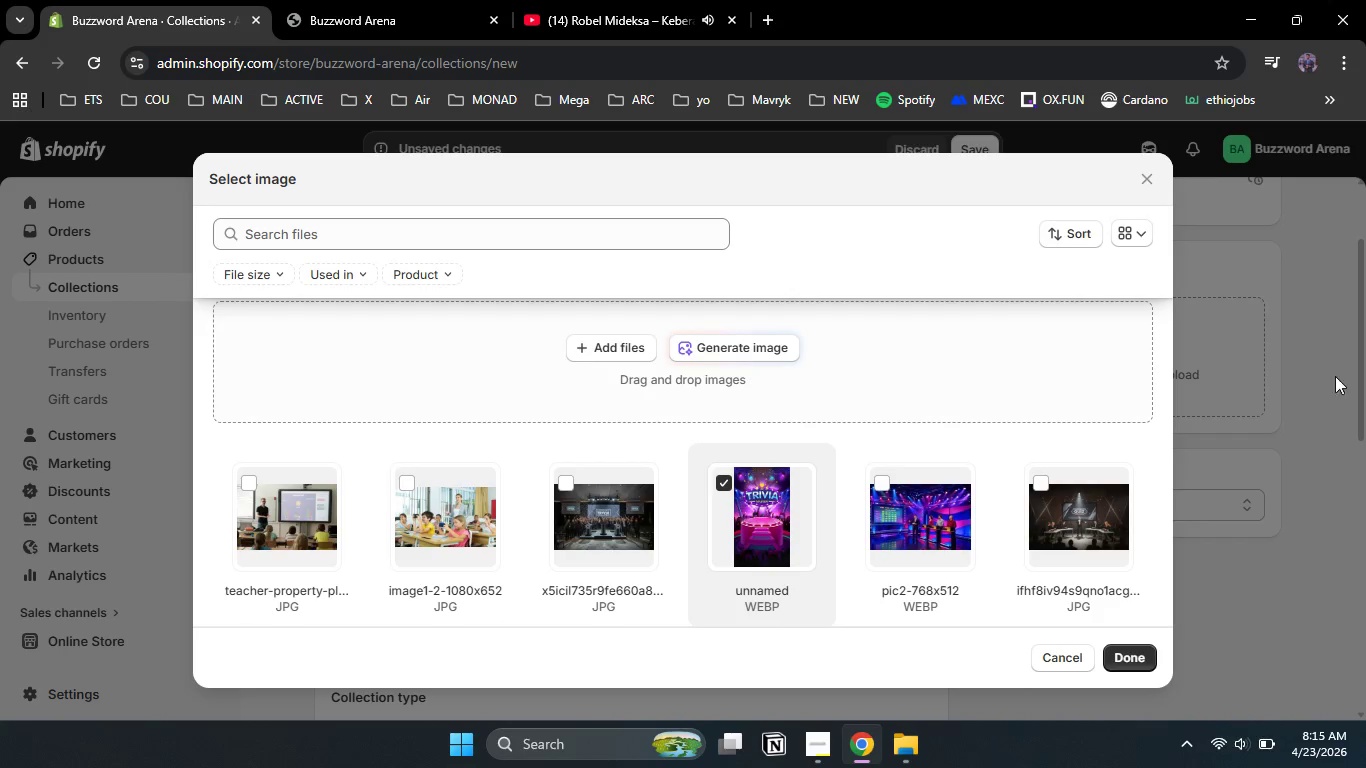 
left_click([1312, 322])
 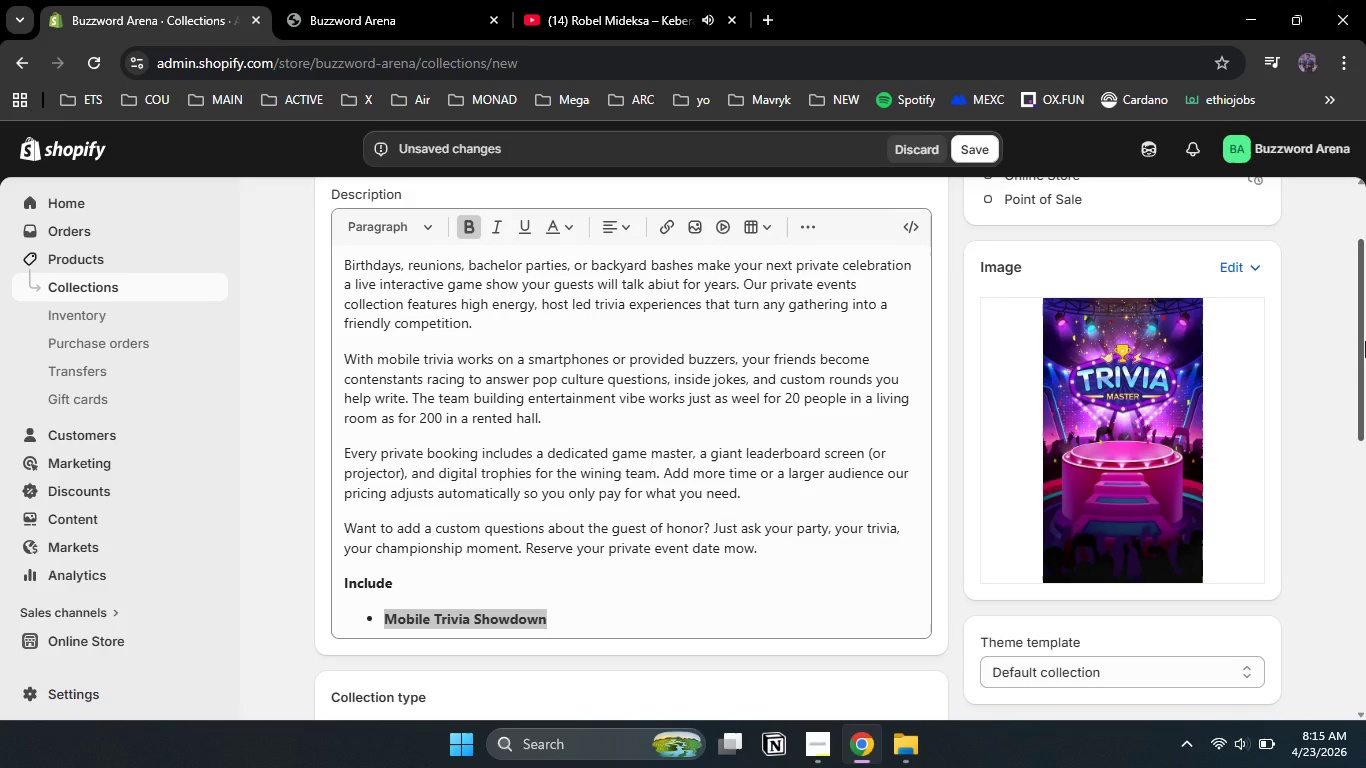 
left_click_drag(start_coordinate=[1365, 341], to_coordinate=[1365, 528])
 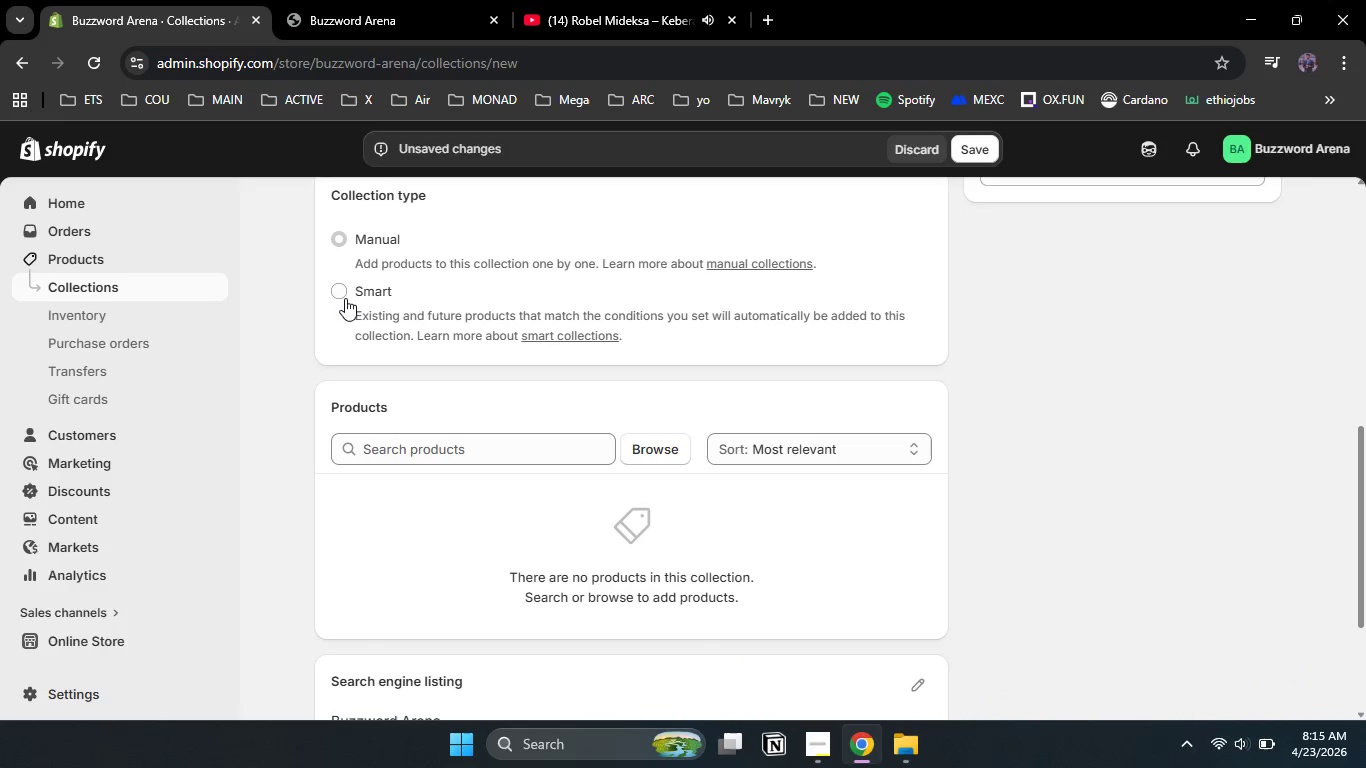 
left_click([345, 295])
 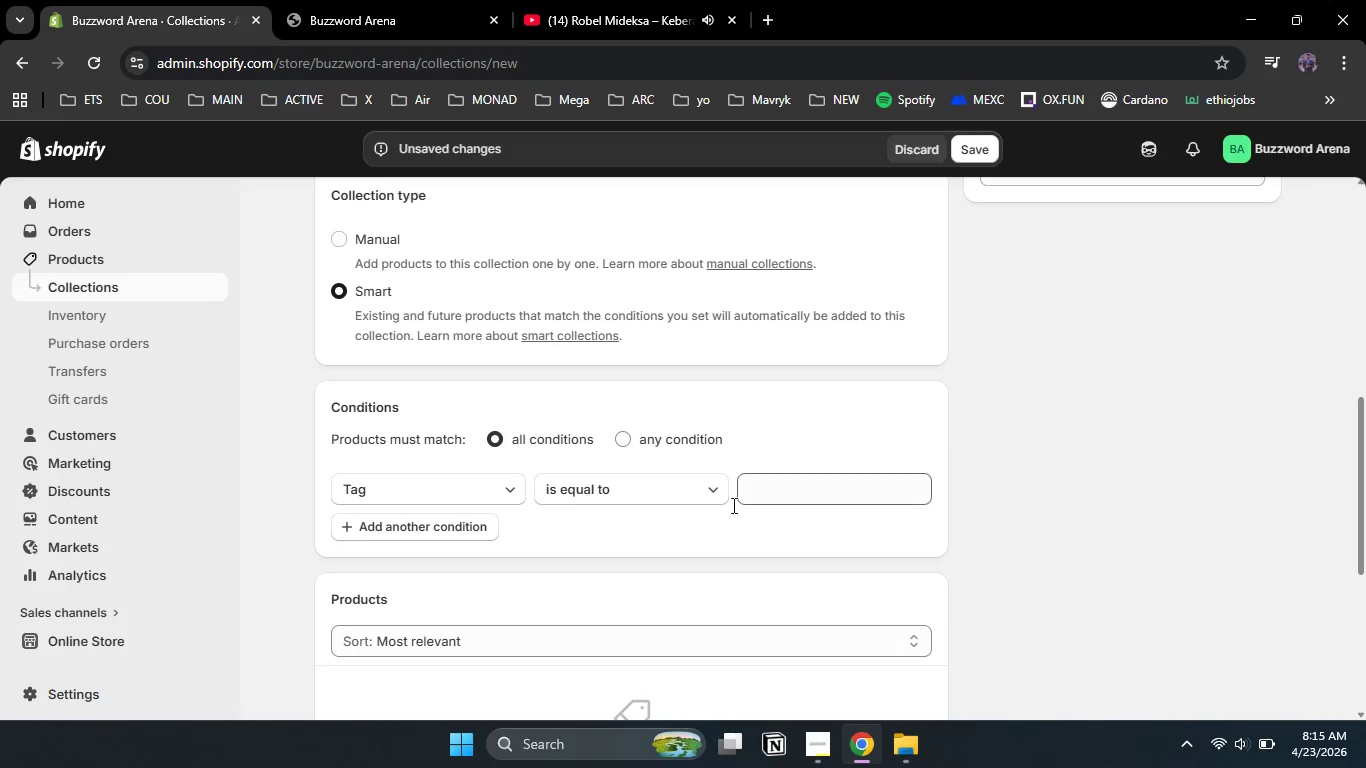 
left_click([876, 487])
 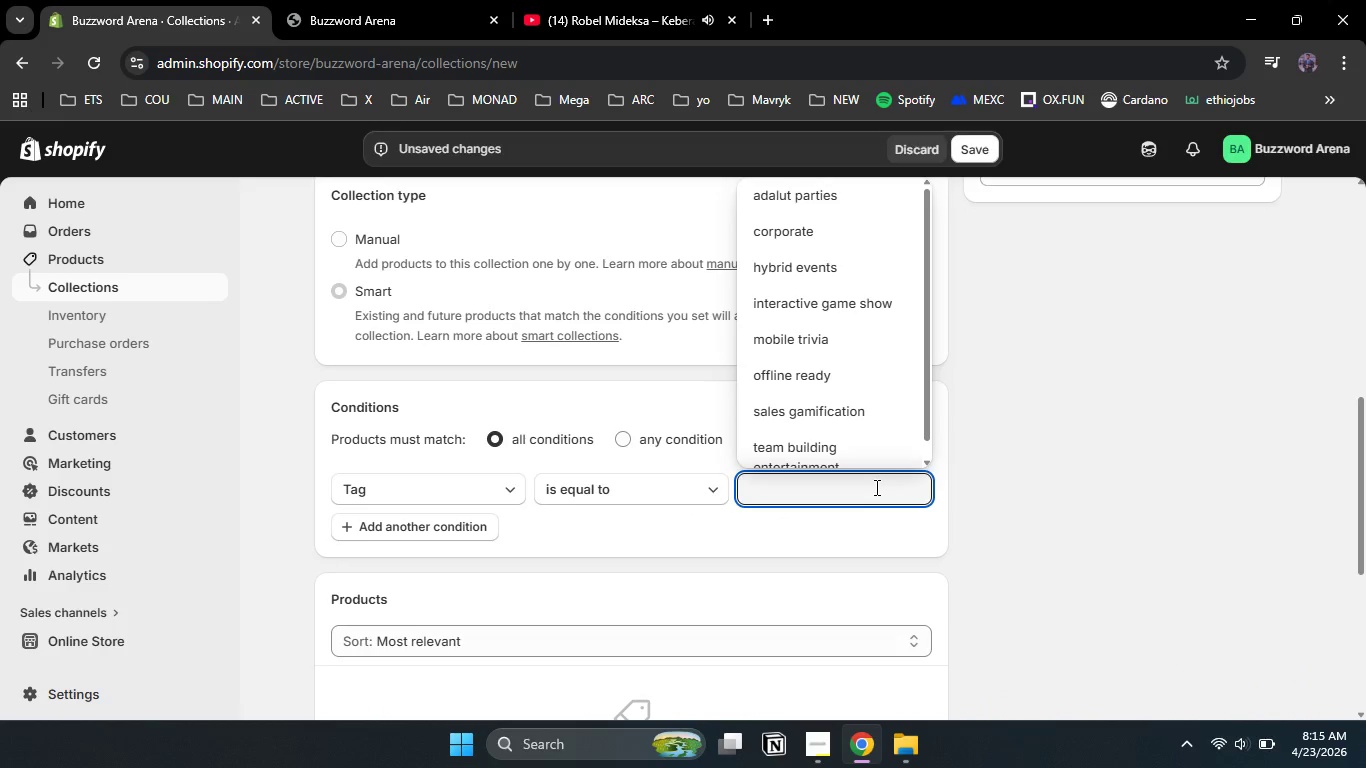 
type(pr)
key(Backspace)
 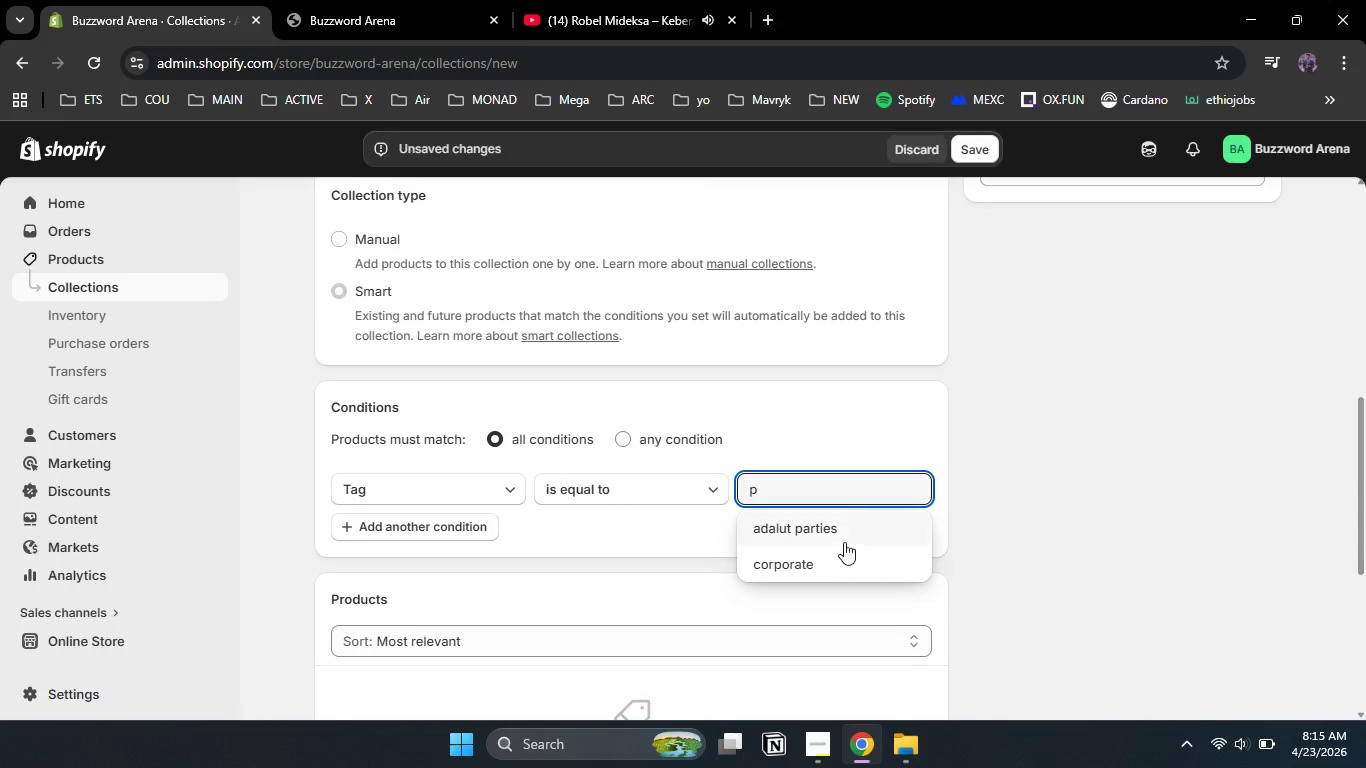 
left_click([815, 537])
 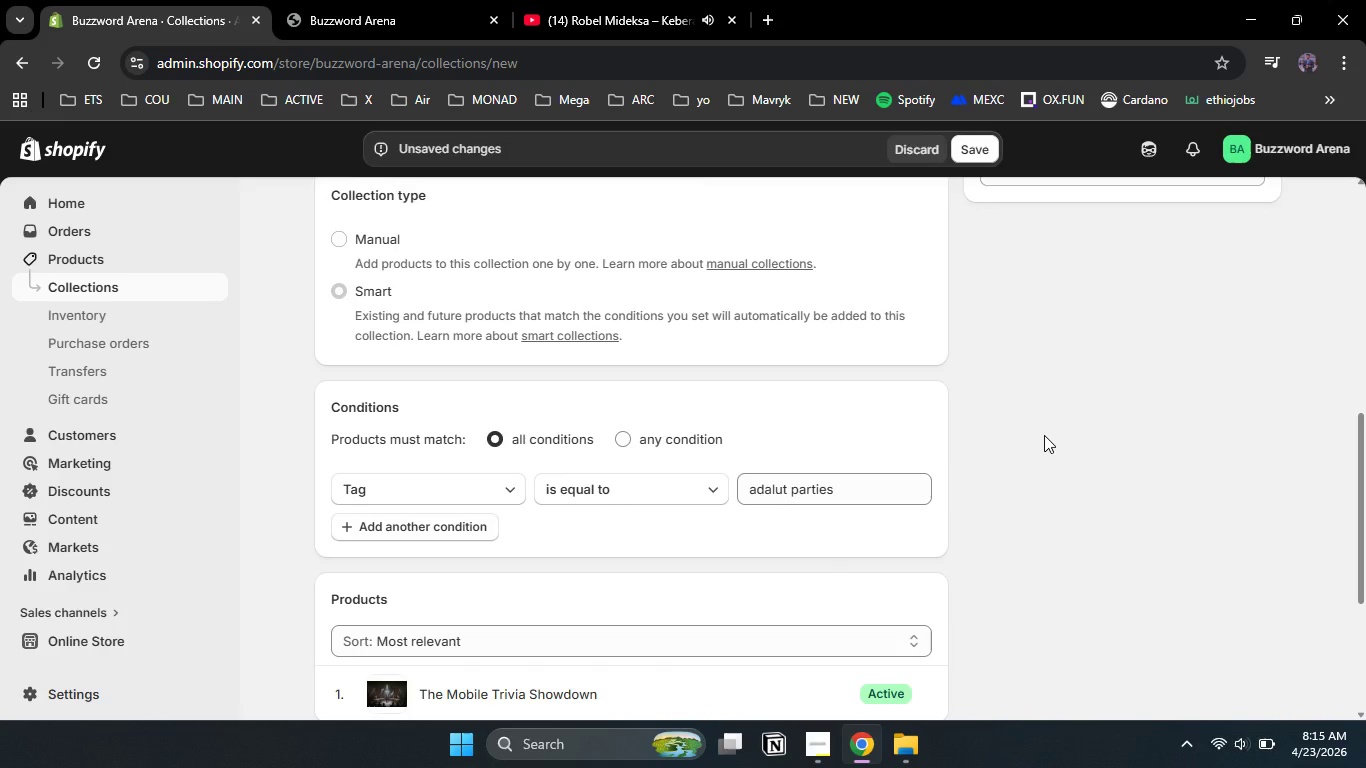 
left_click([920, 473])
 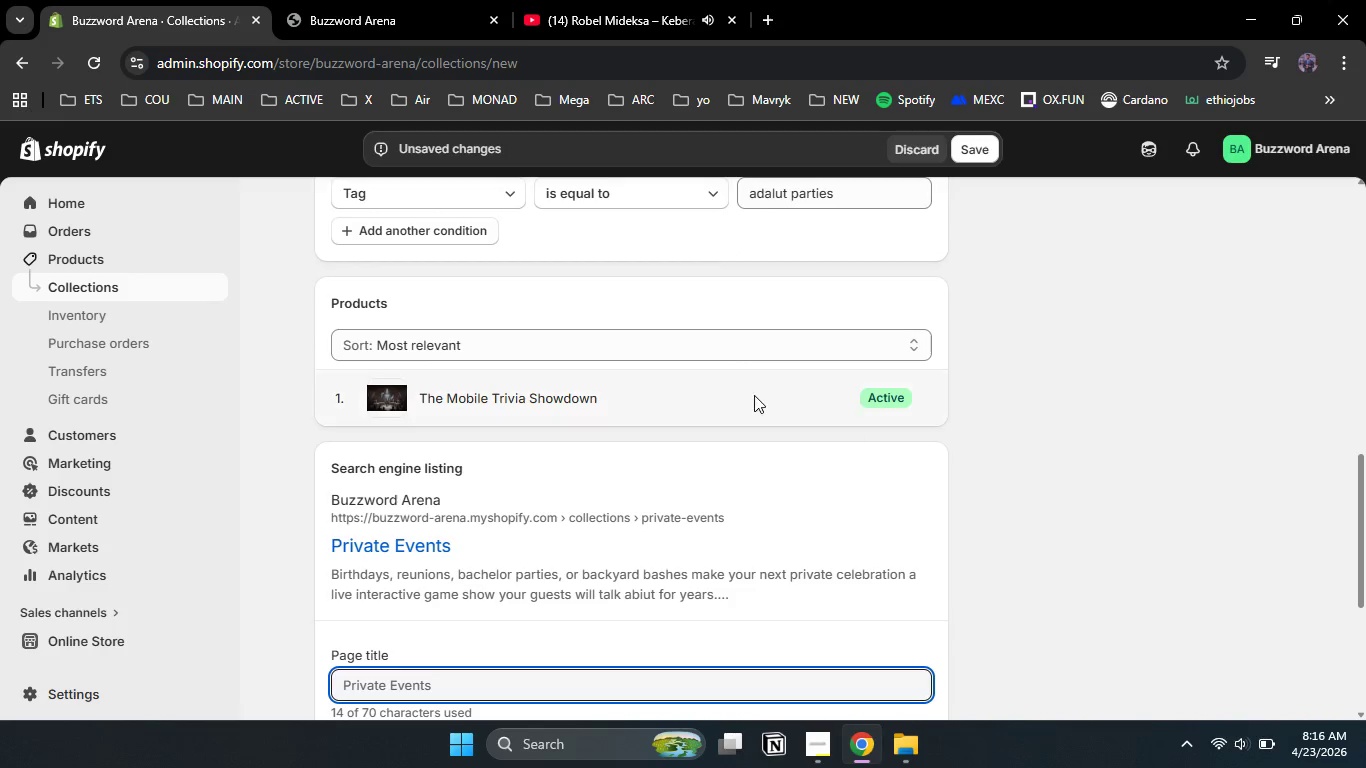 
scroll: coordinate [481, 436], scroll_direction: down, amount: 10.0
 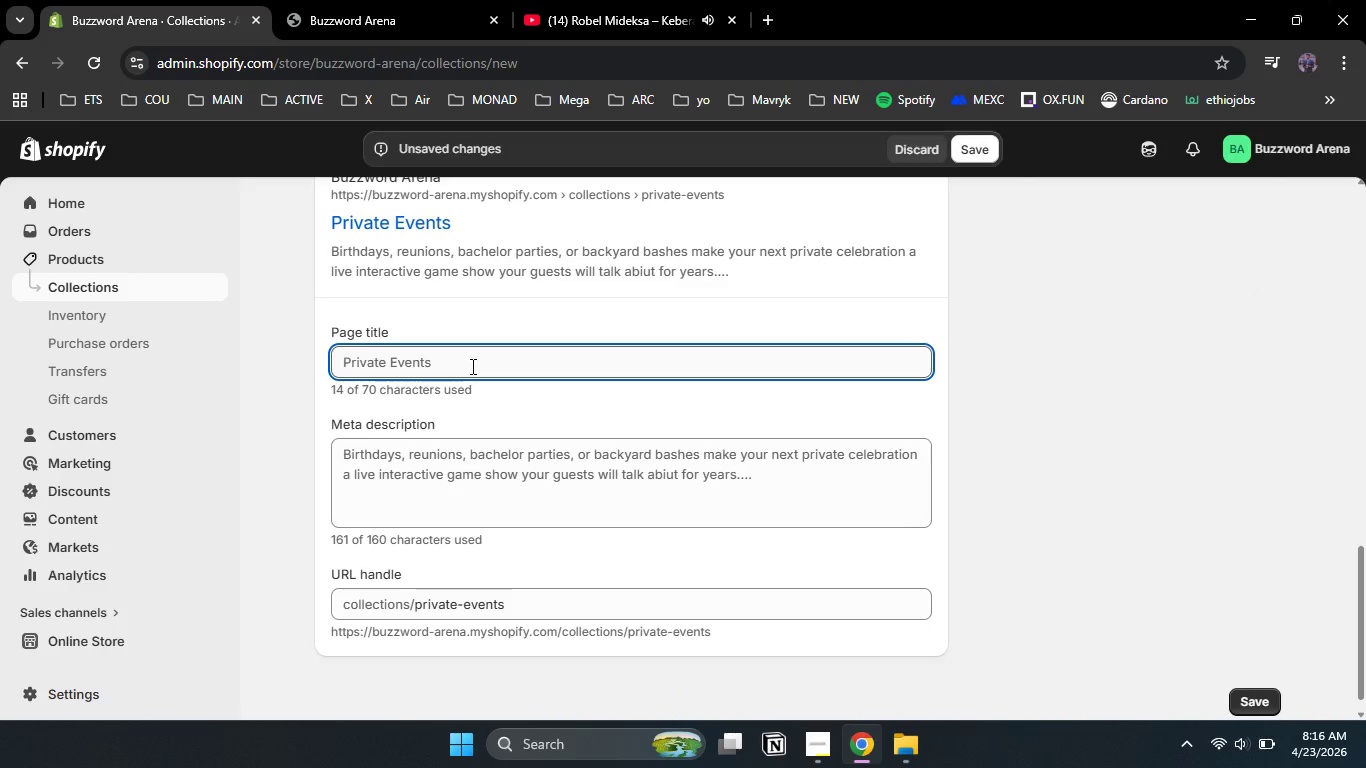 
left_click([471, 360])
 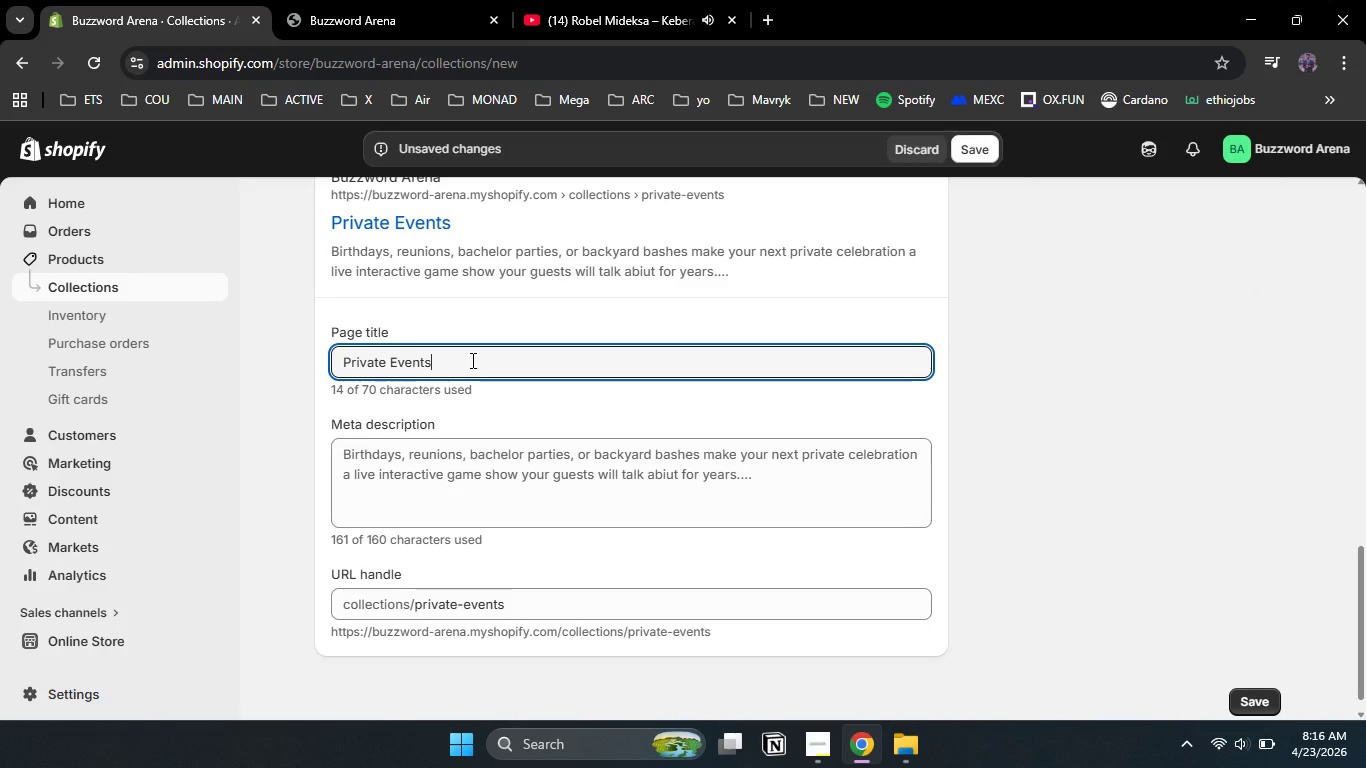 
key(Control+A)
 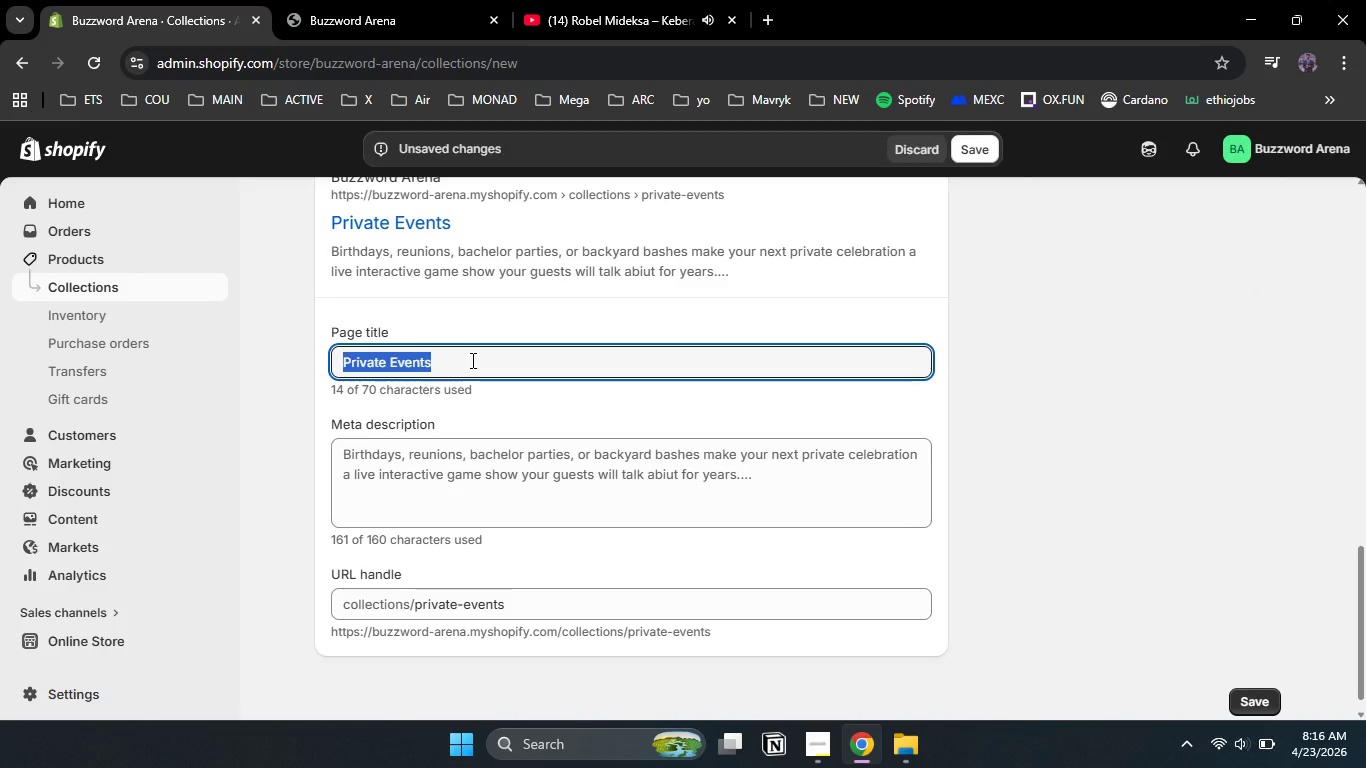 
key(ArrowRight)
 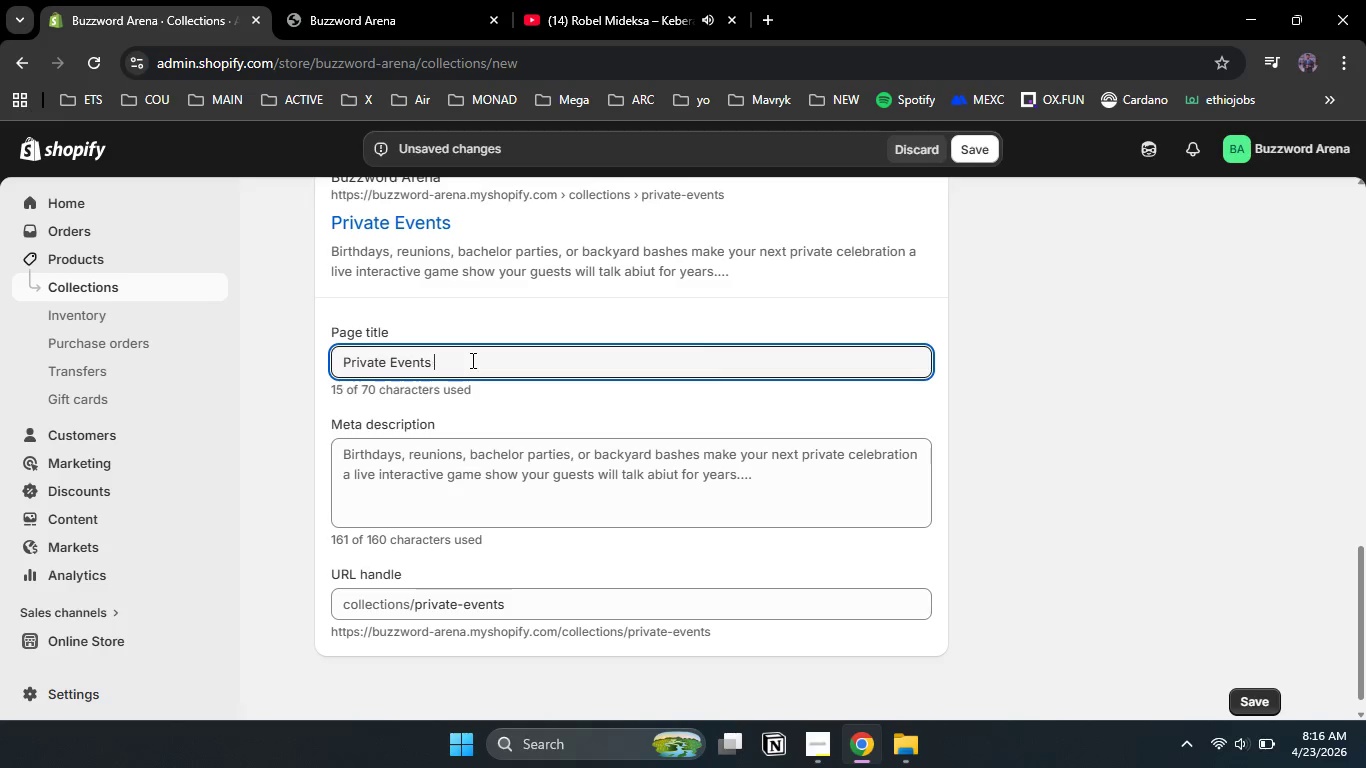 
type( )
key(Backspace)
key(Backspace)
type( Trivia Package | Interactive Game Show)
 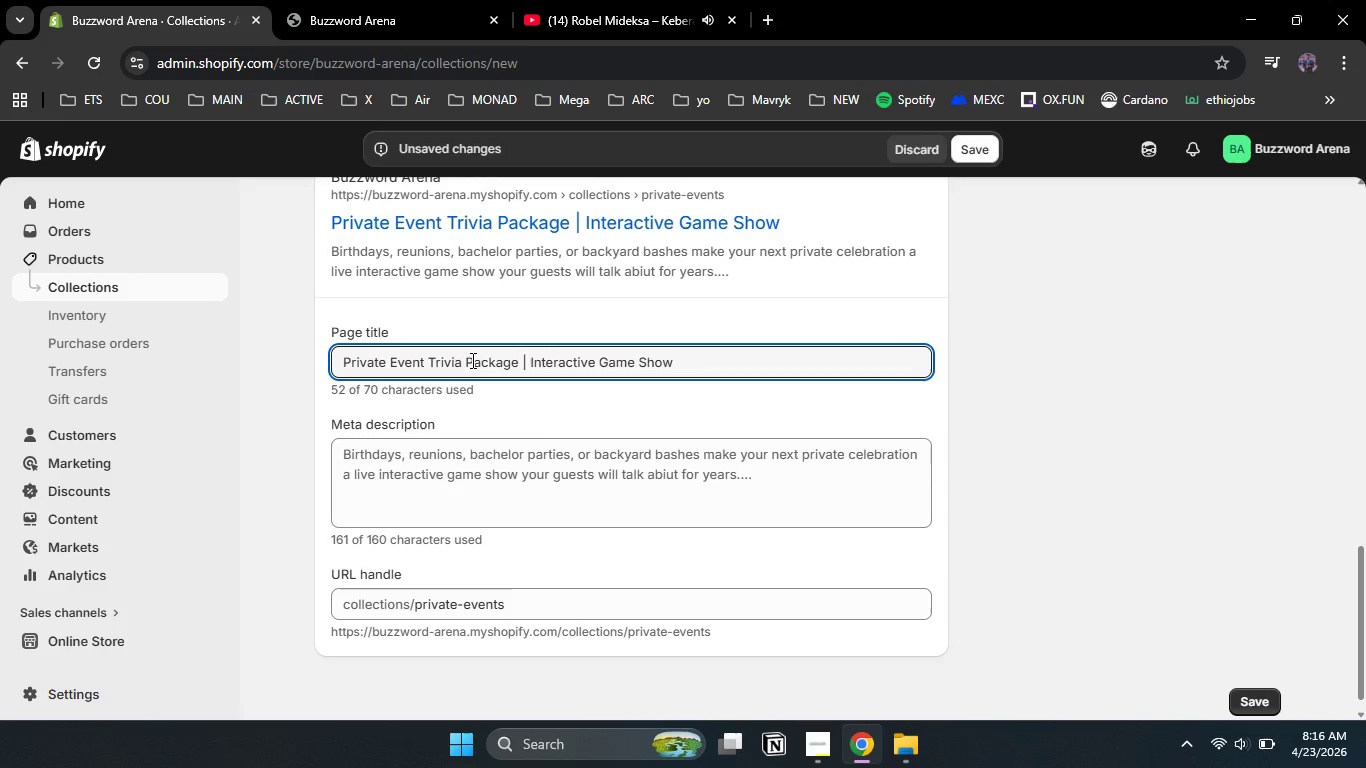 
left_click([537, 452])
 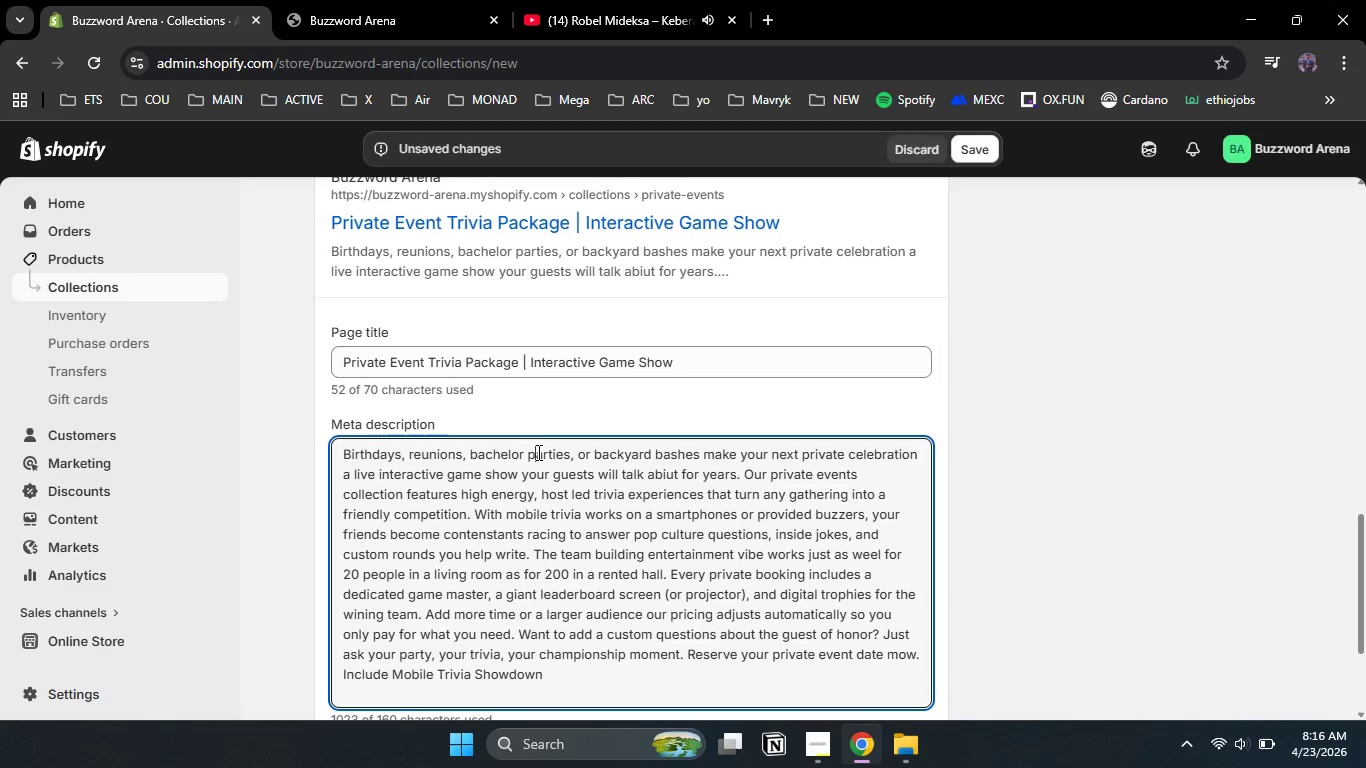 
key(Control+A)
 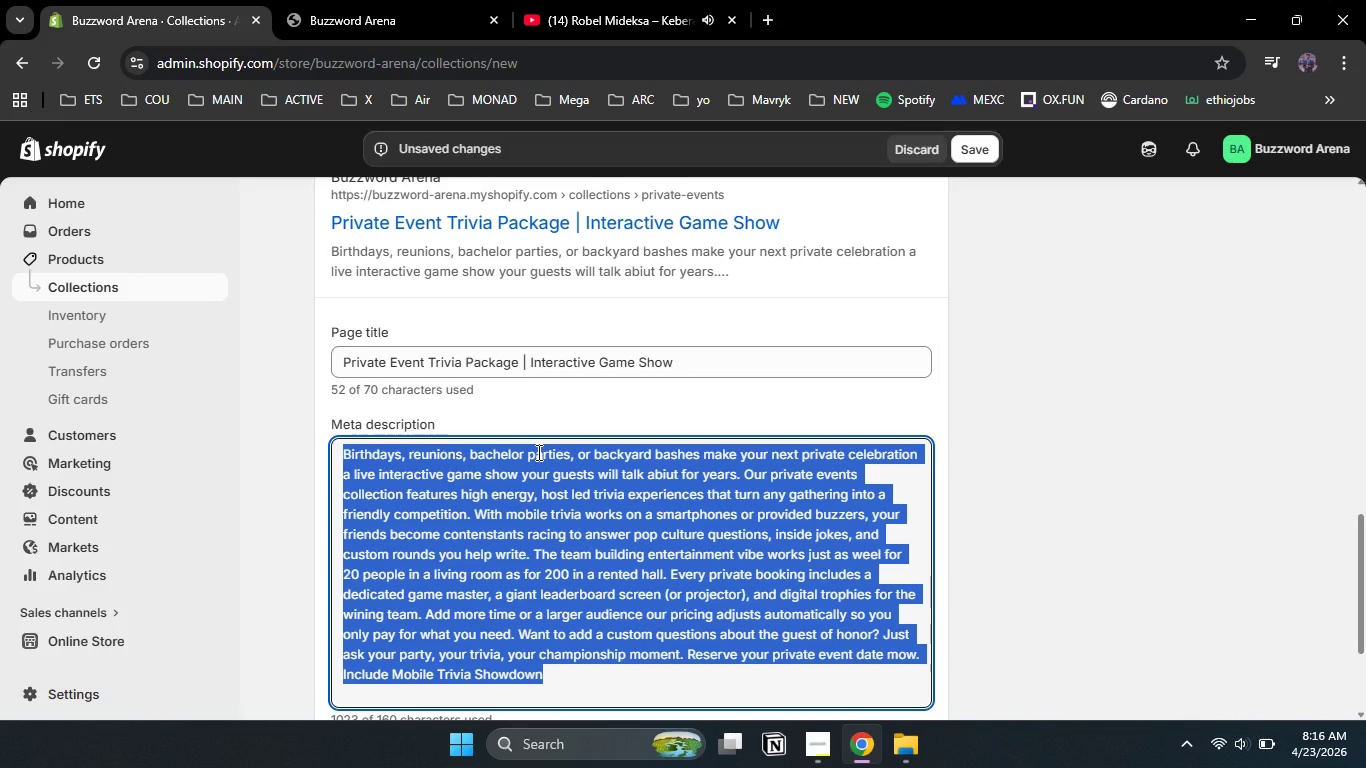 
type(Pe)
key(Backspace)
type(rivate event r)
key(Backspace)
type(trivia packages: interactive game show & mobile trivia for parties )
key(Backspace)
type(. team building entertainment & reunions )
key(Backspace)
type(. Book noe)
key(Backspace)
type(w.)
 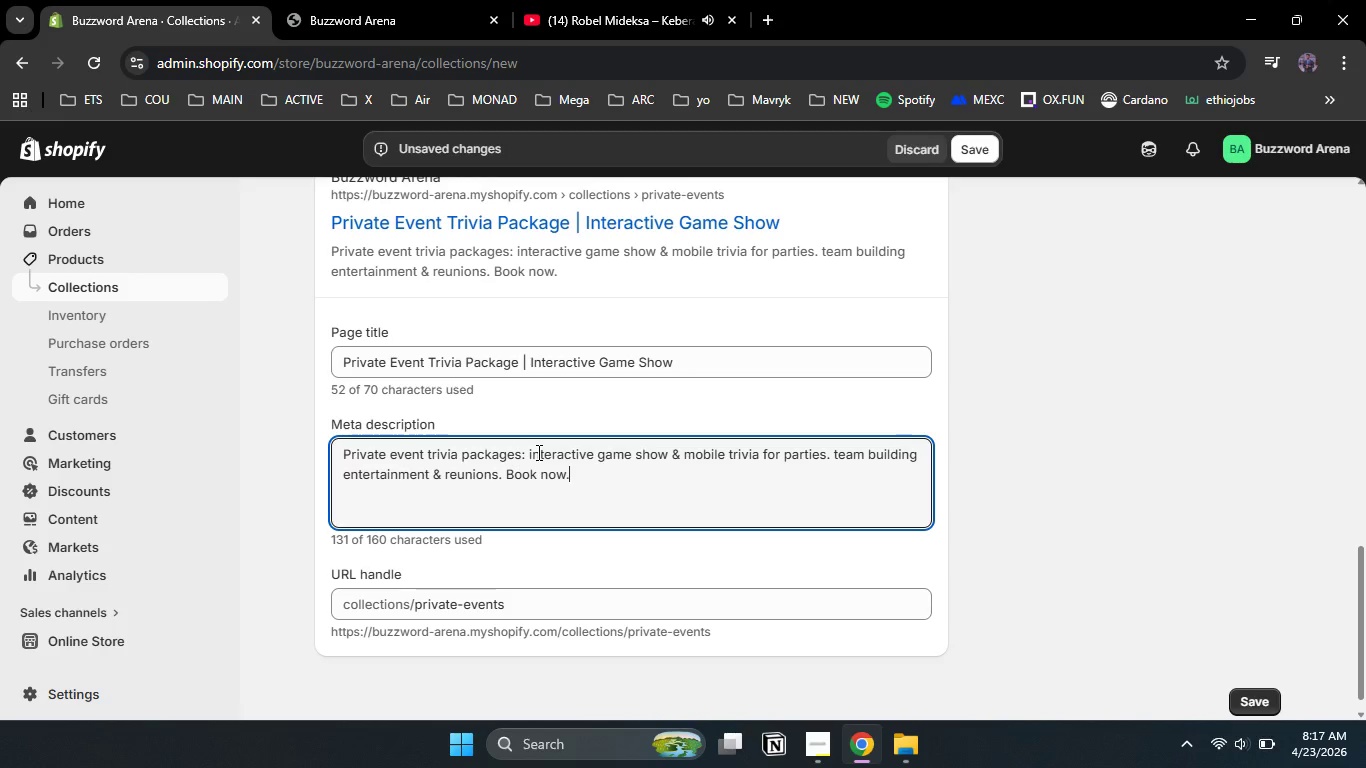 
left_click([985, 151])
 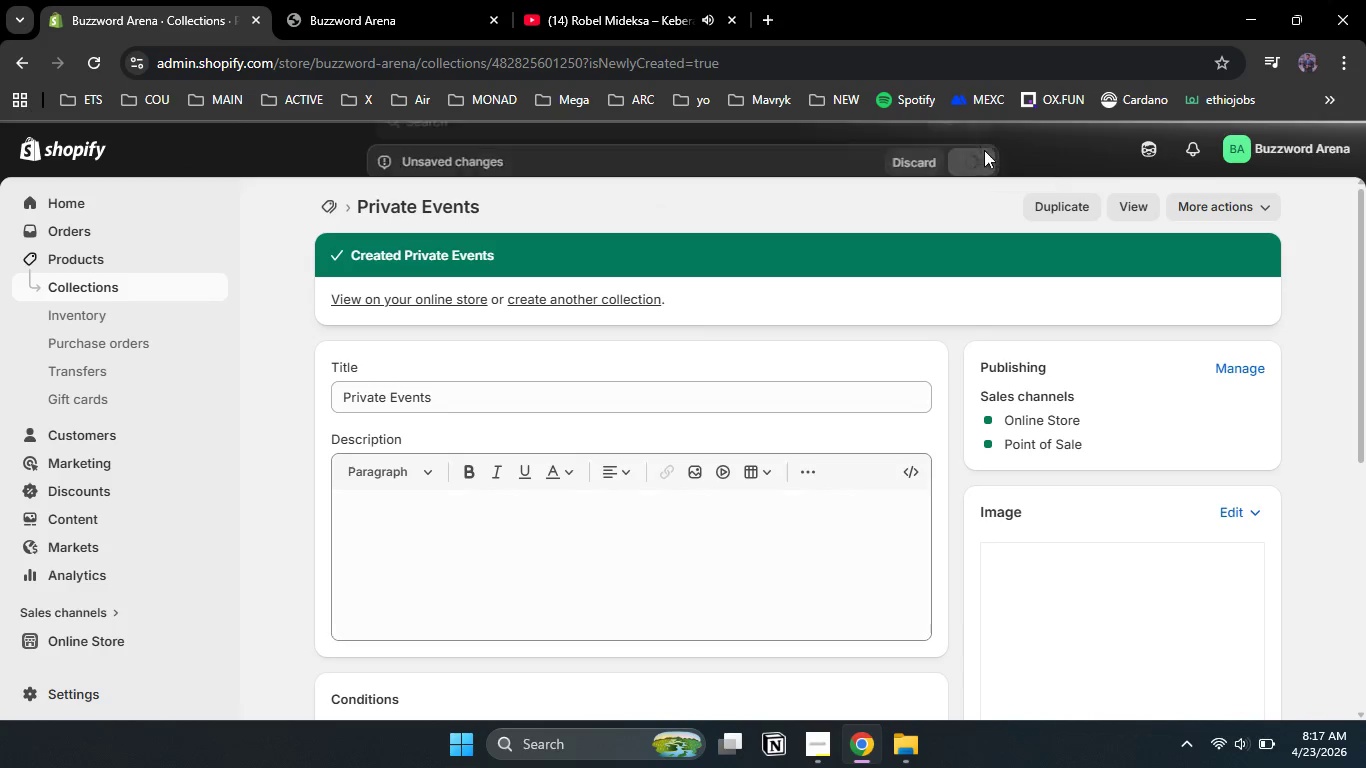 
wait(12.41)
 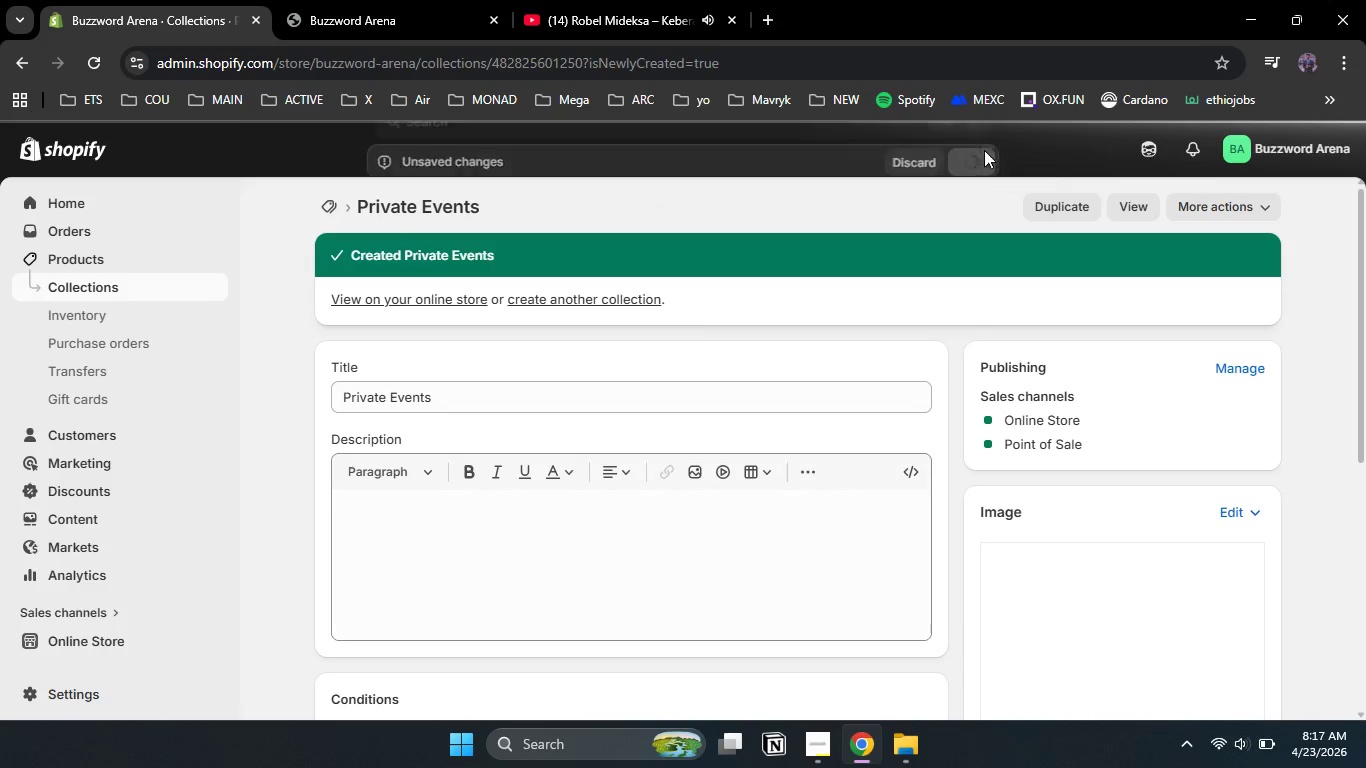 
left_click([117, 290])
 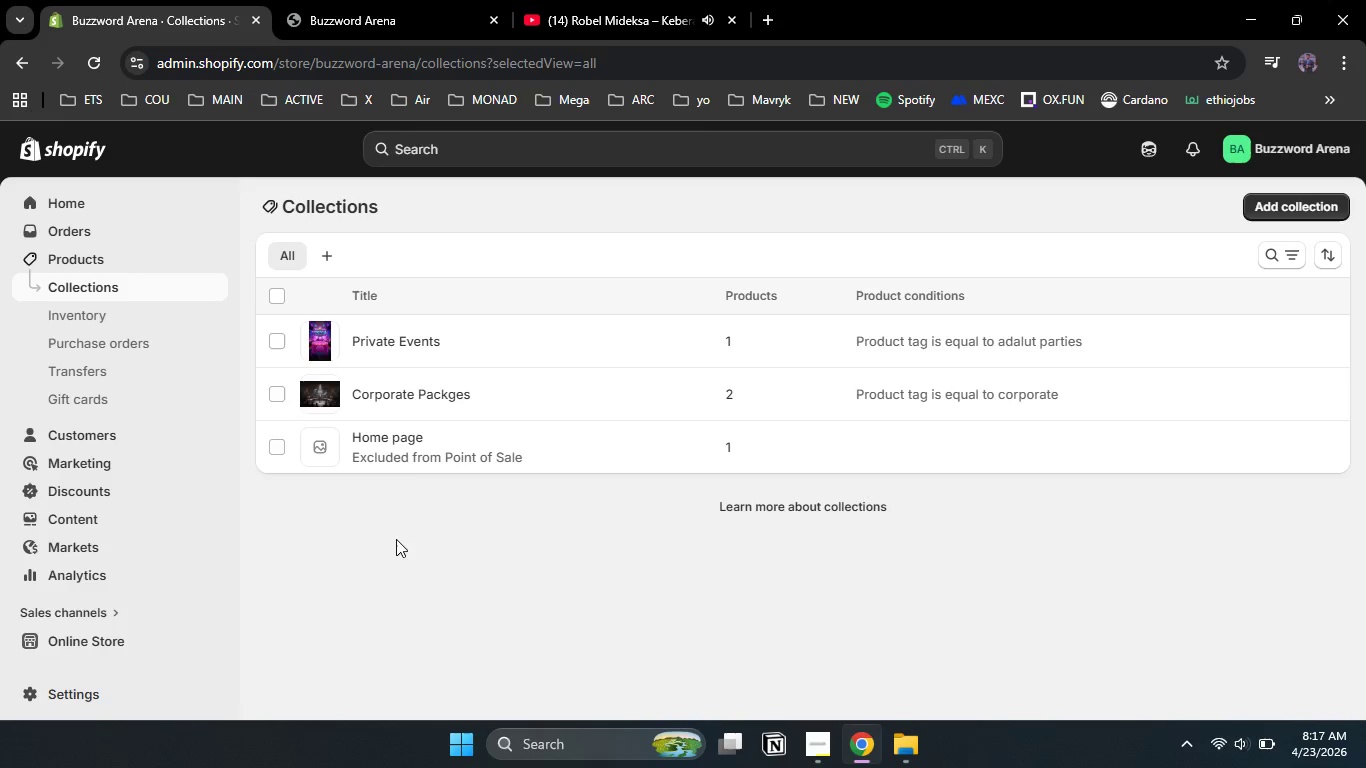 
left_click([410, 394])
 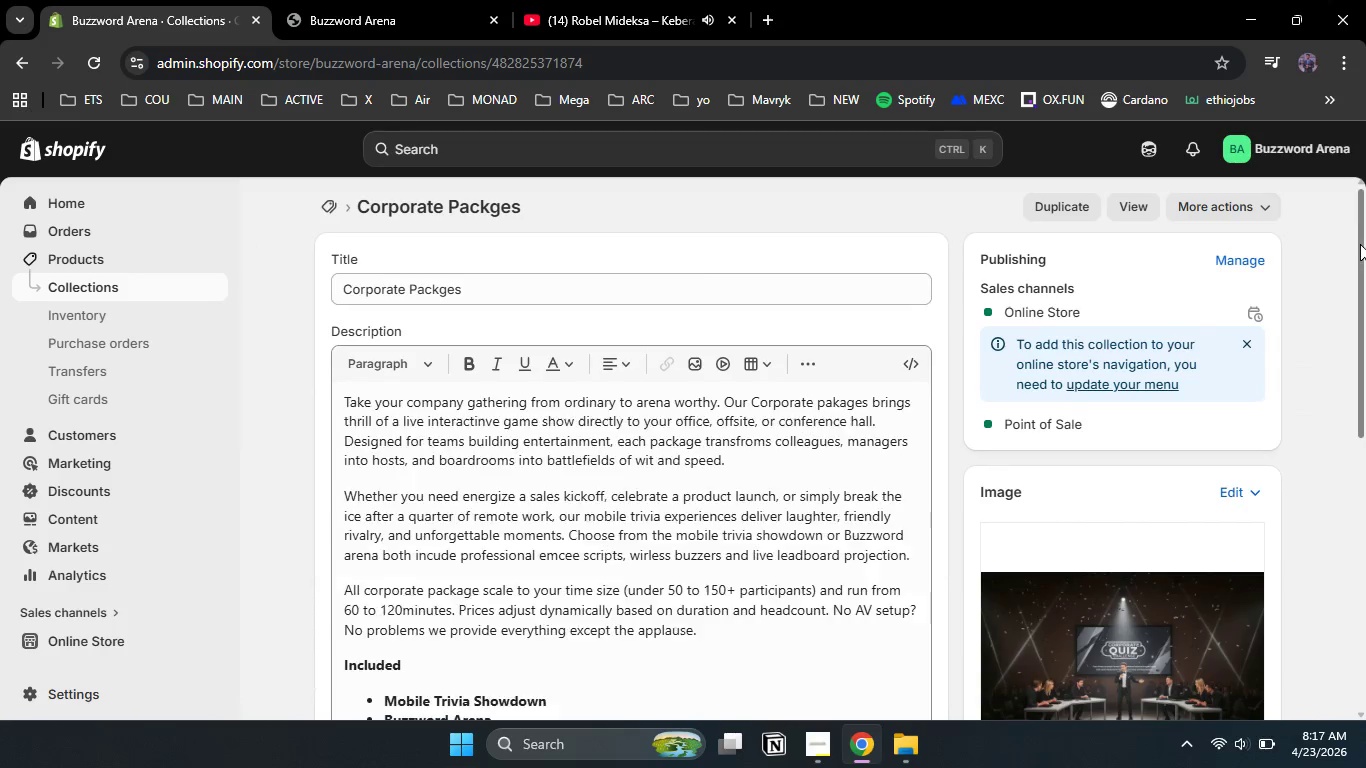 
left_click_drag(start_coordinate=[1365, 251], to_coordinate=[1353, 357])
 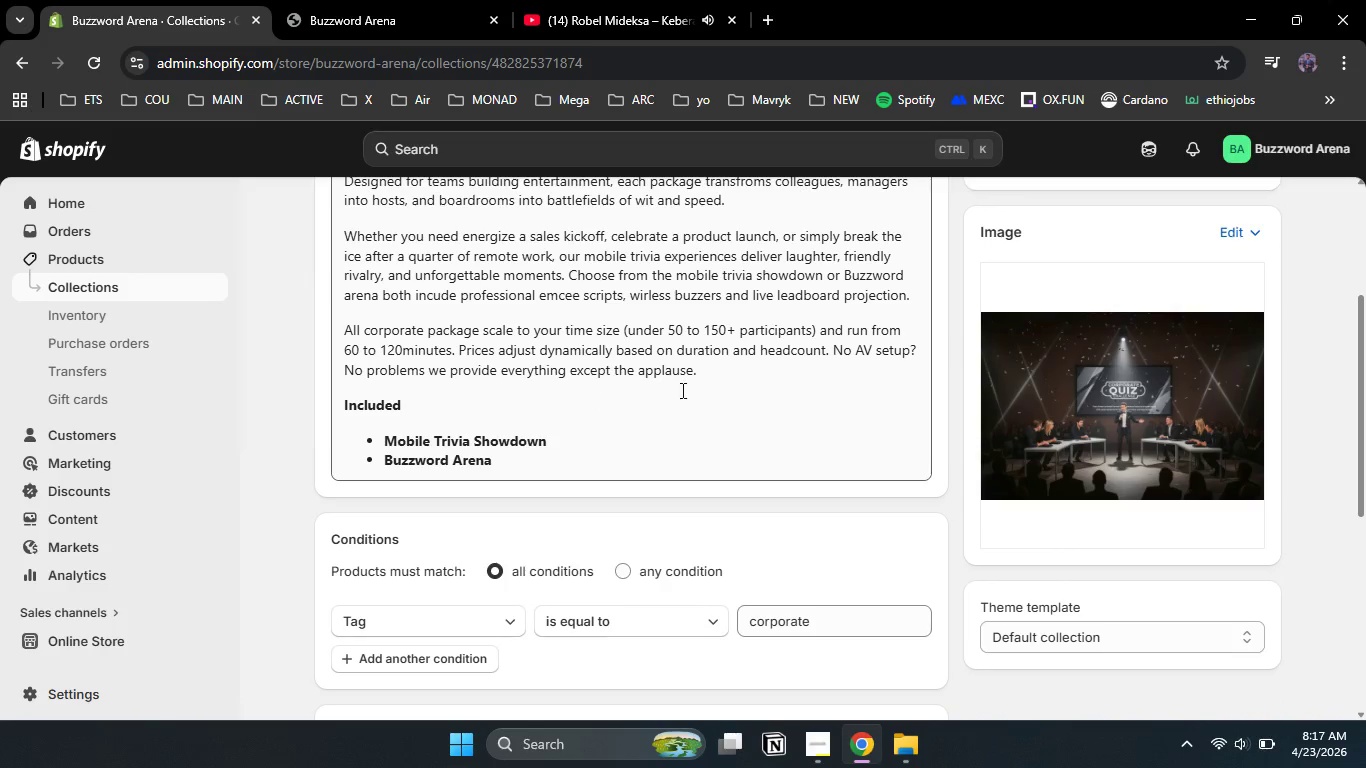 
left_click([775, 371])
 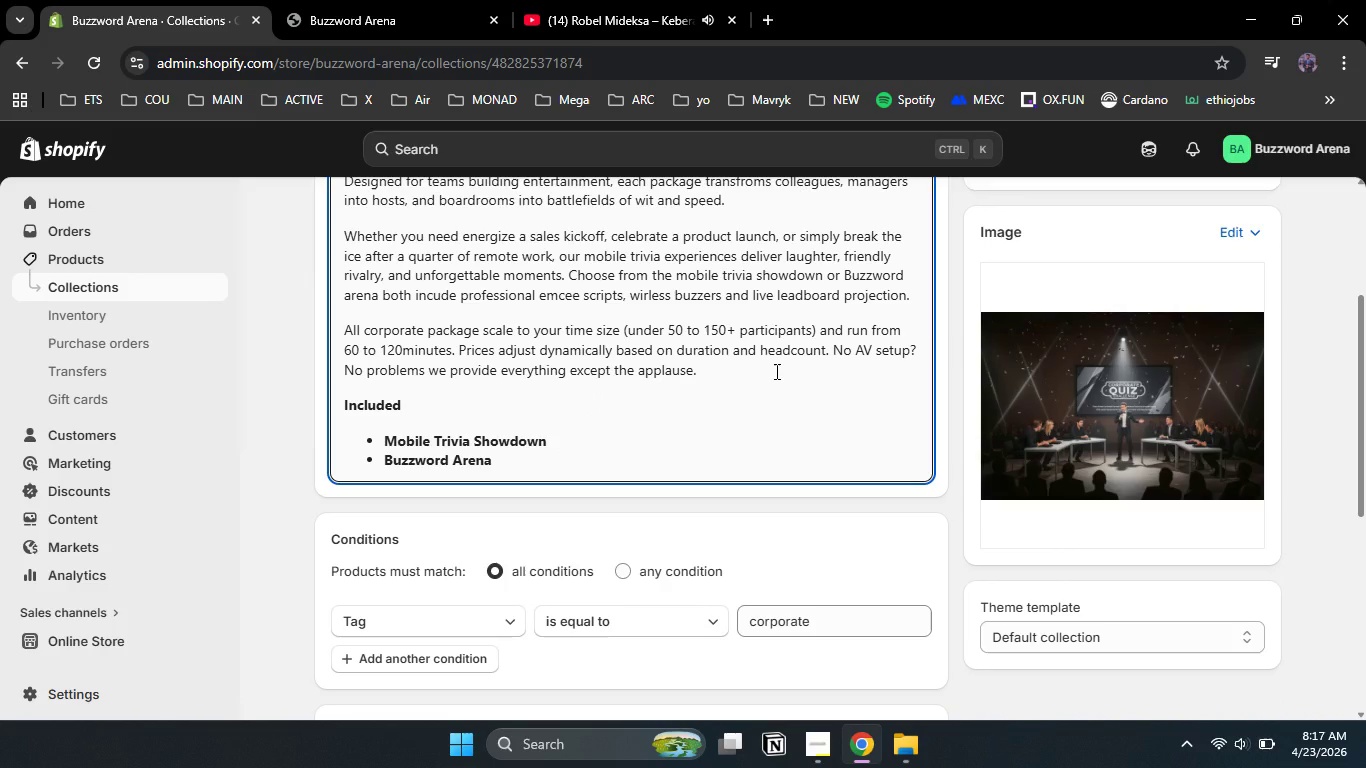 
key(Enter)
 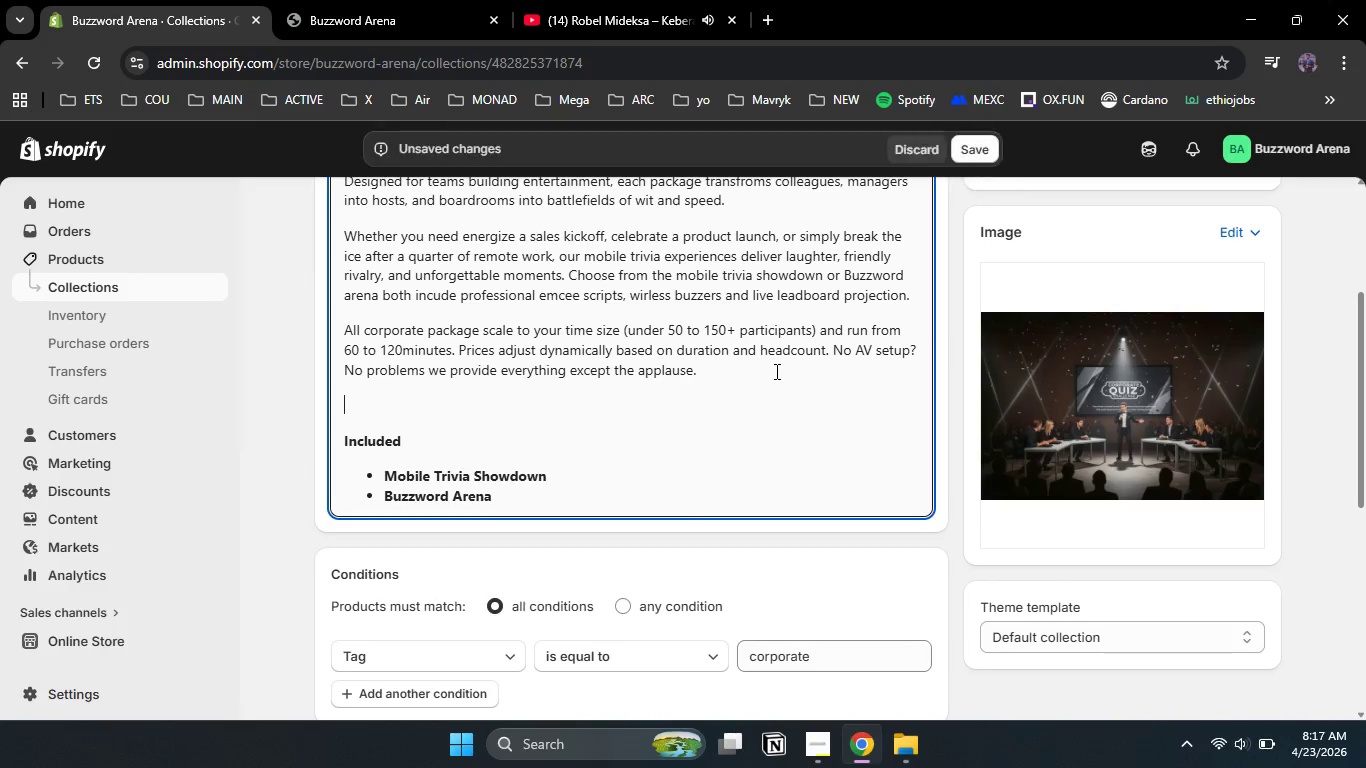 
type(Book a corporate package todat)
key(Backspace)
type(y and turn your next meeting into a championship event.)
 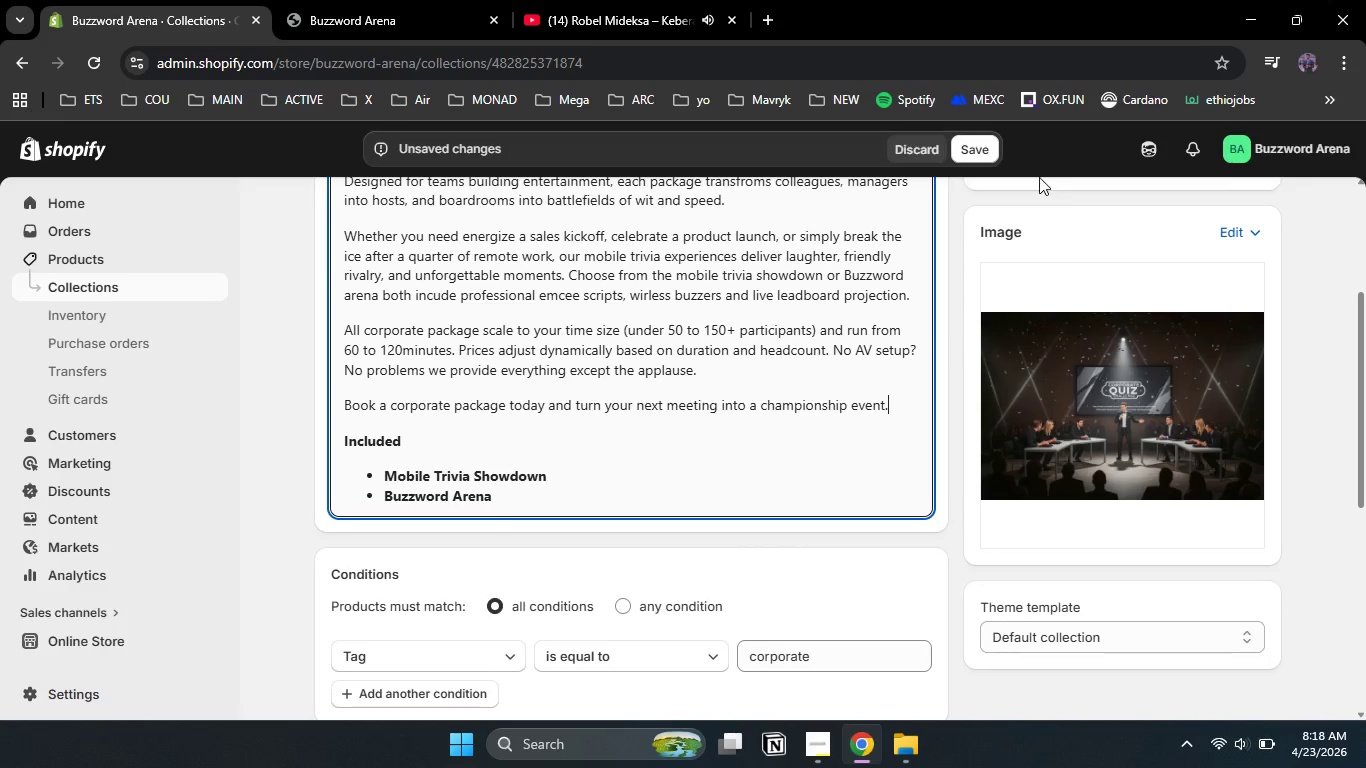 
left_click([987, 163])
 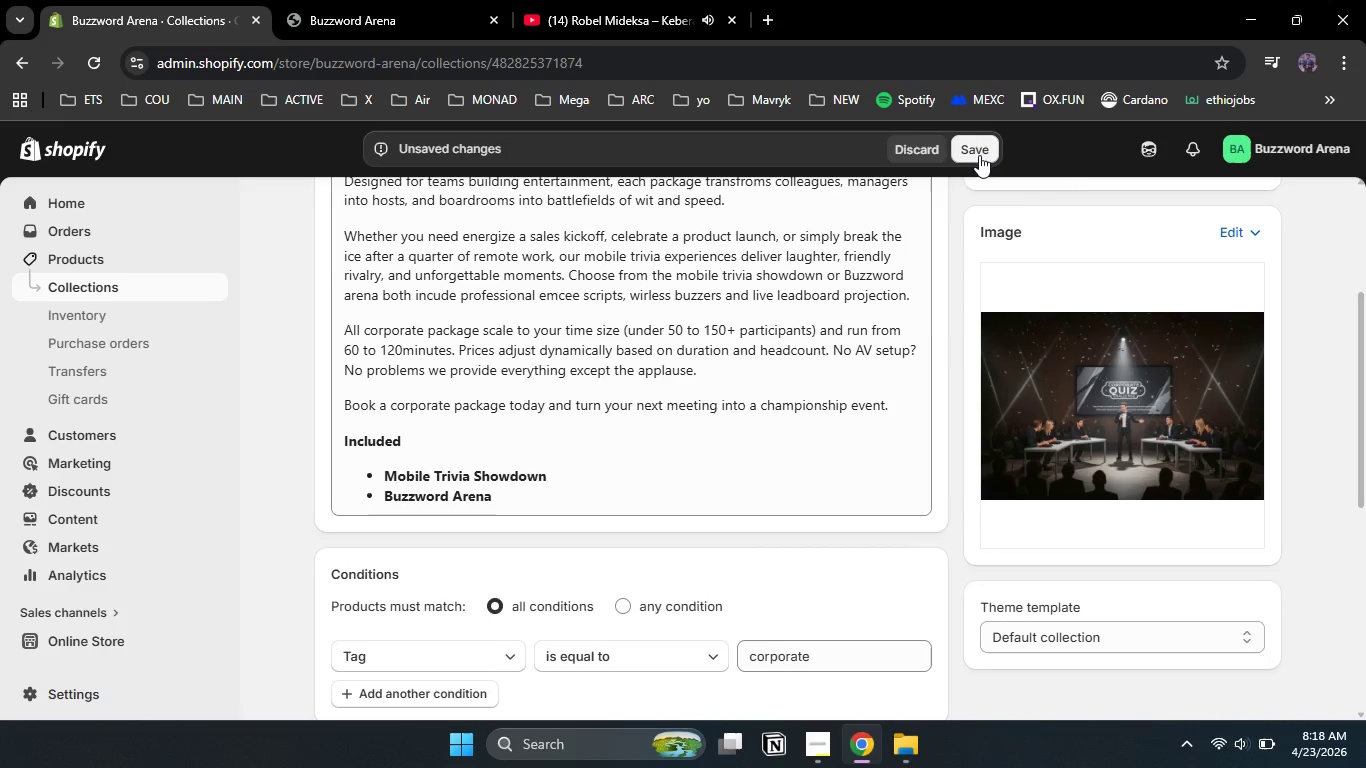 
left_click([978, 154])
 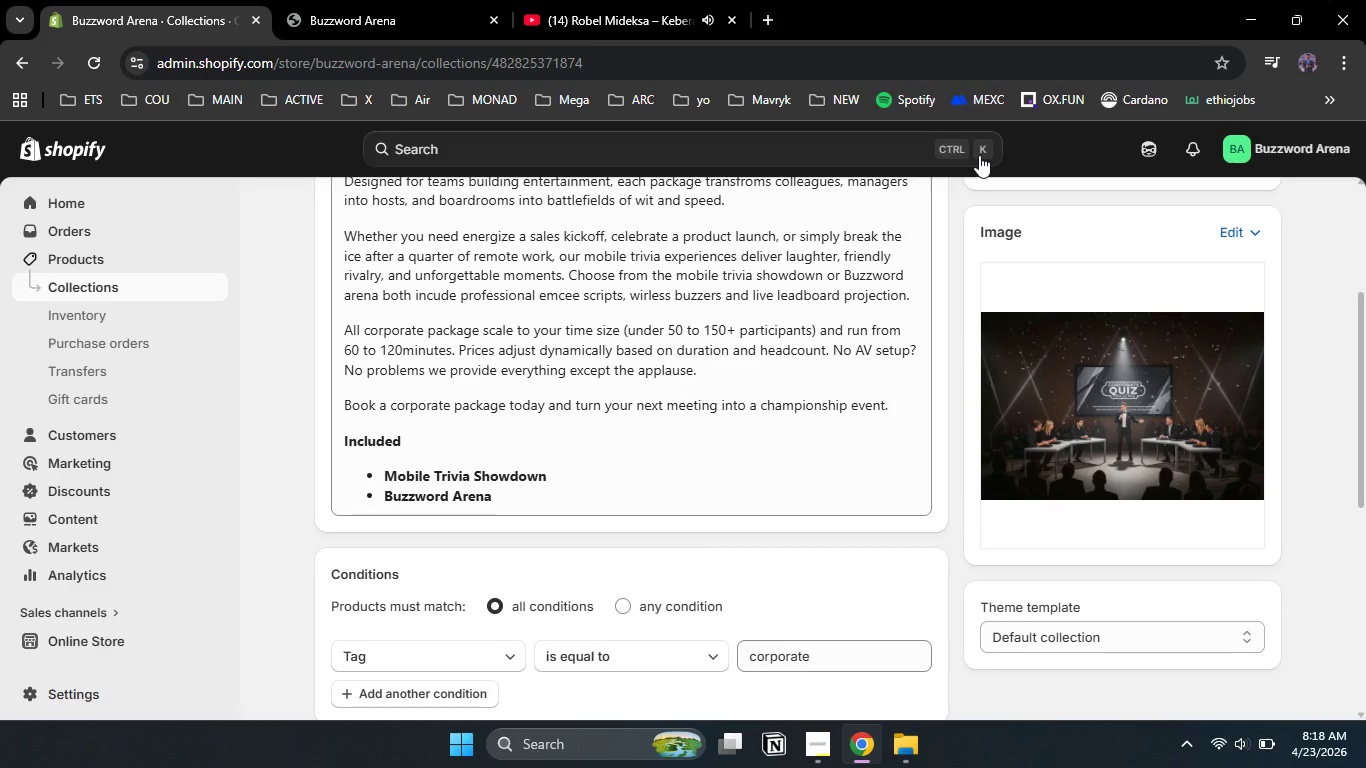 
wait(6.66)
 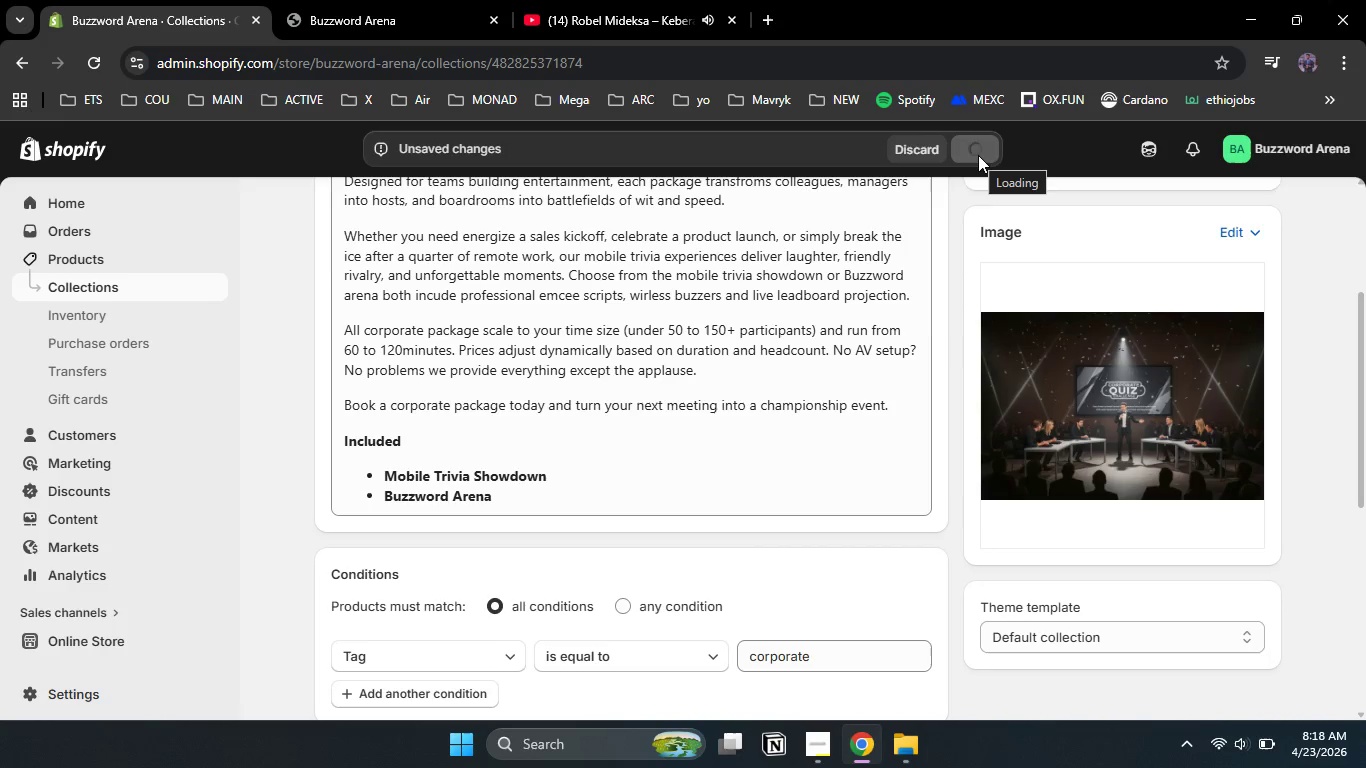 
left_click([106, 281])
 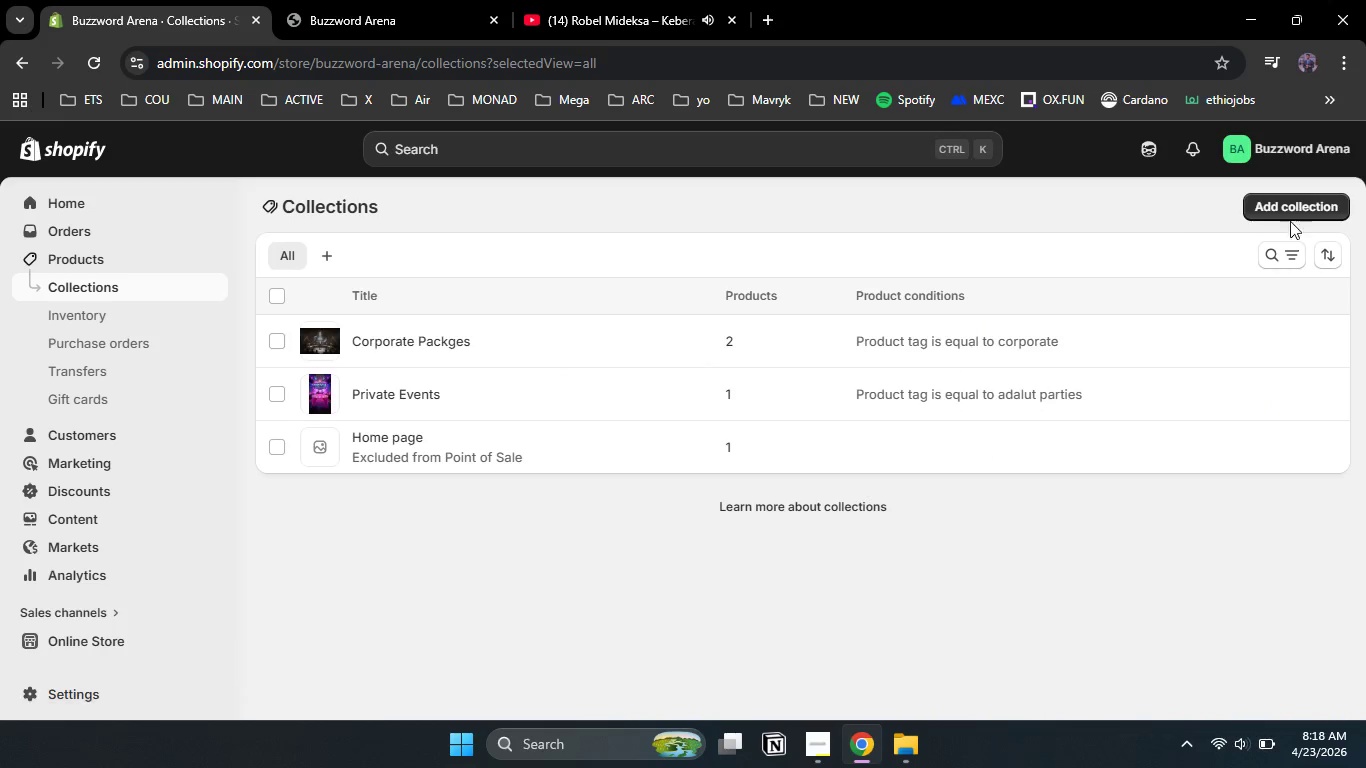 
left_click([1297, 212])
 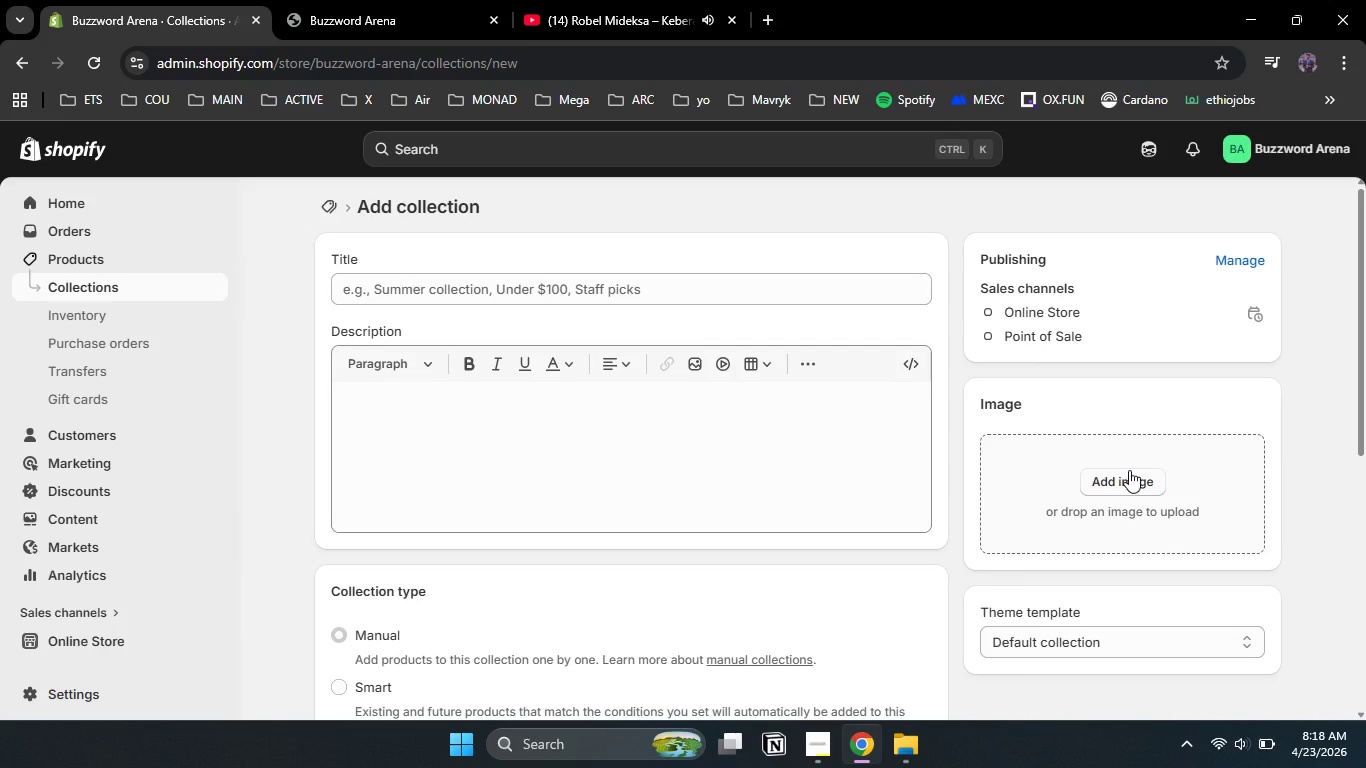 
wait(6.86)
 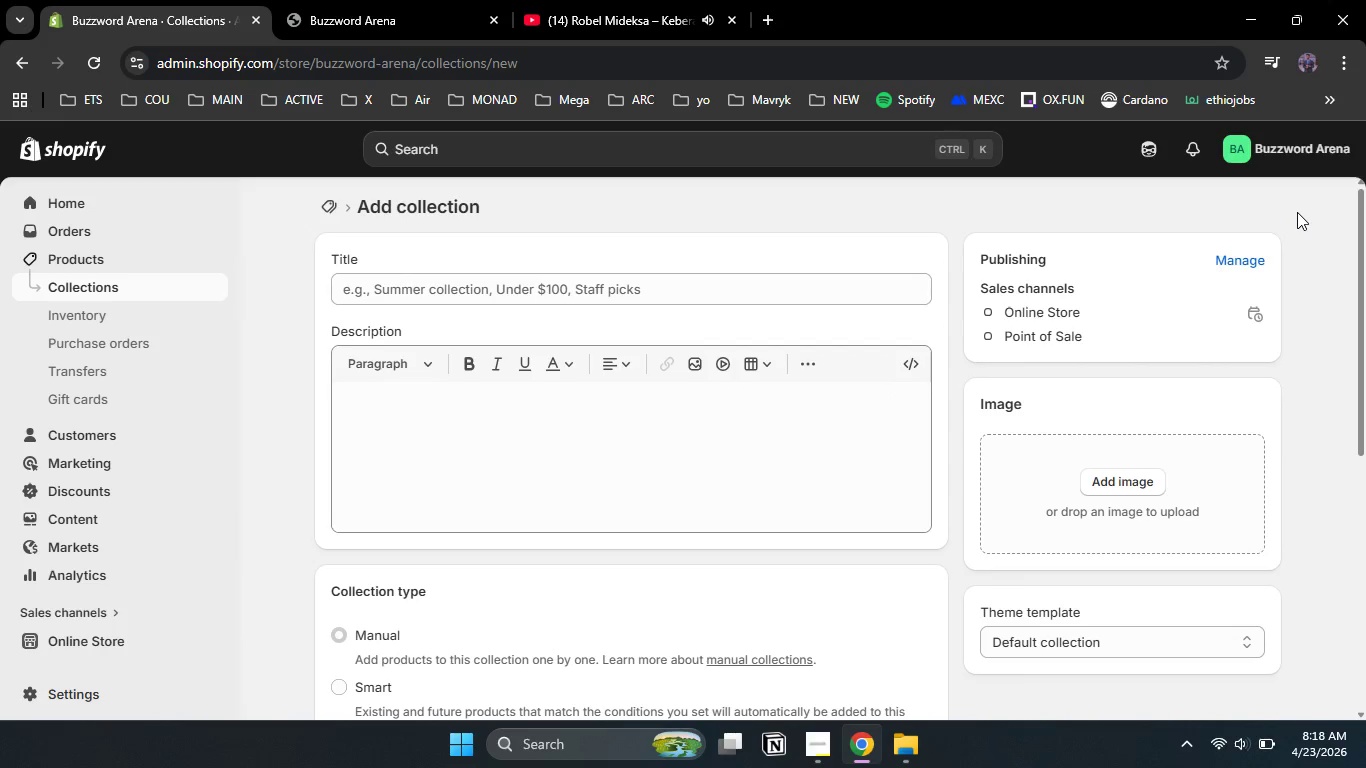 
left_click([818, 736])